 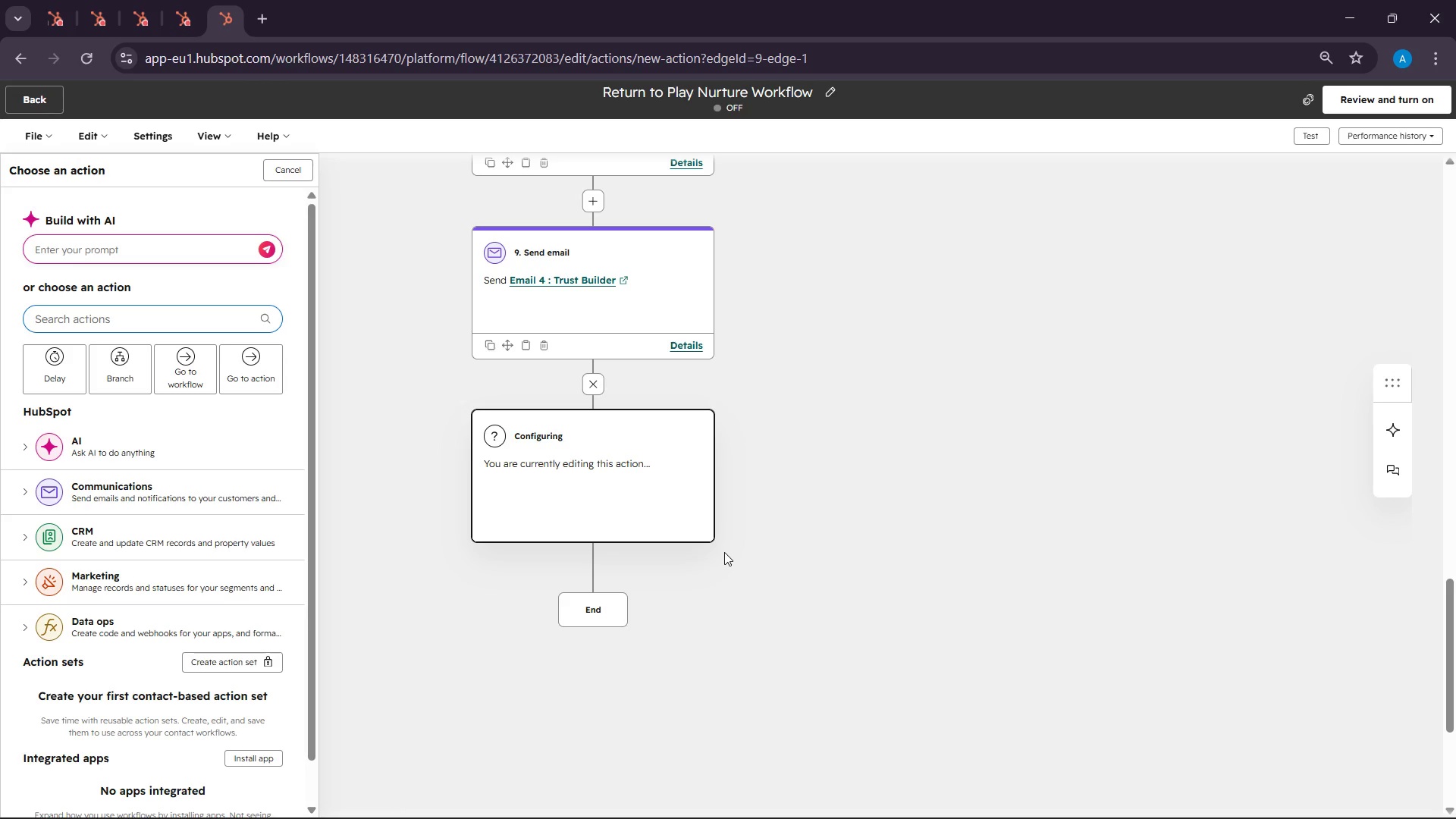 
left_click([592, 486])
 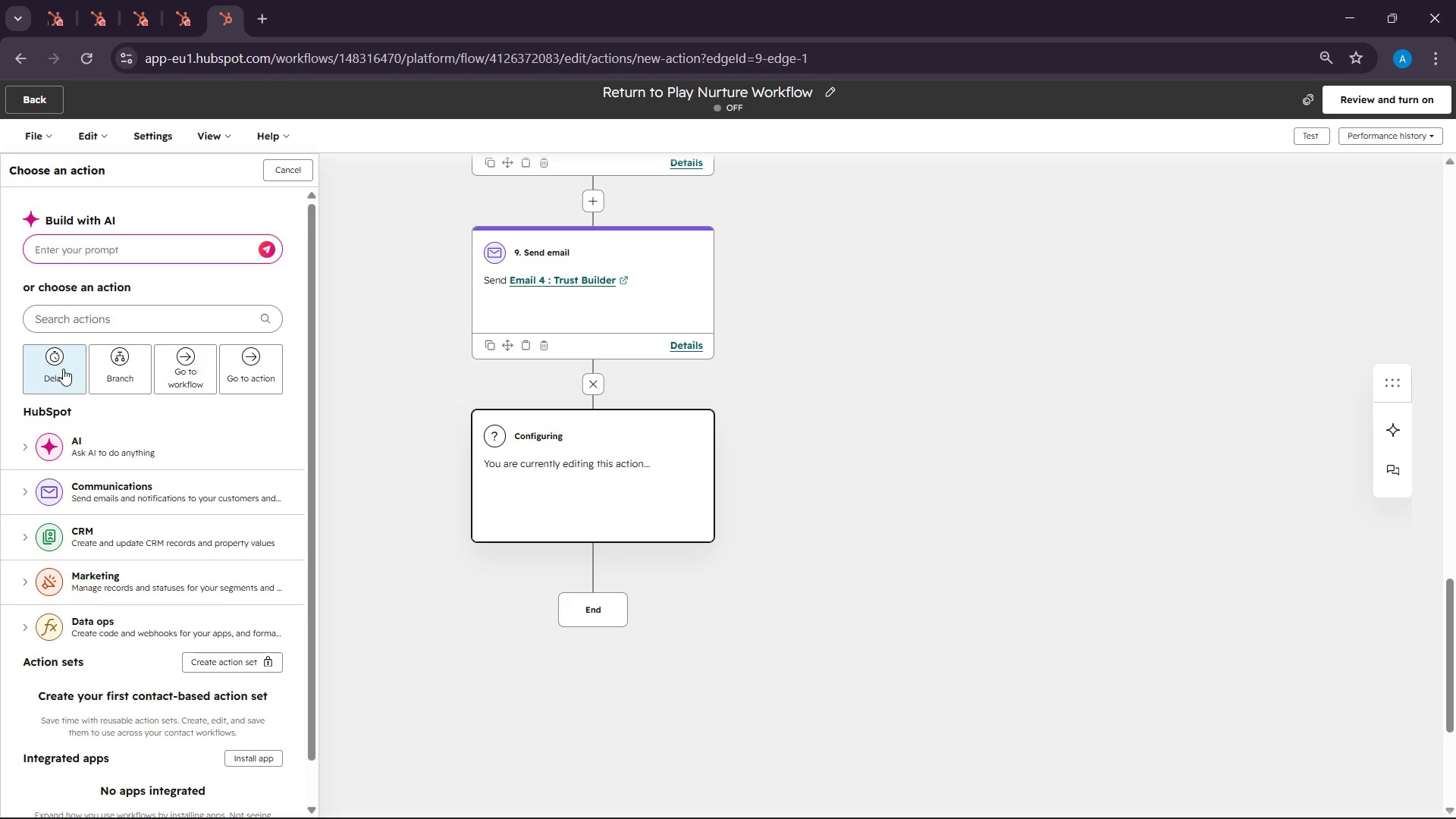 
left_click([63, 369])
 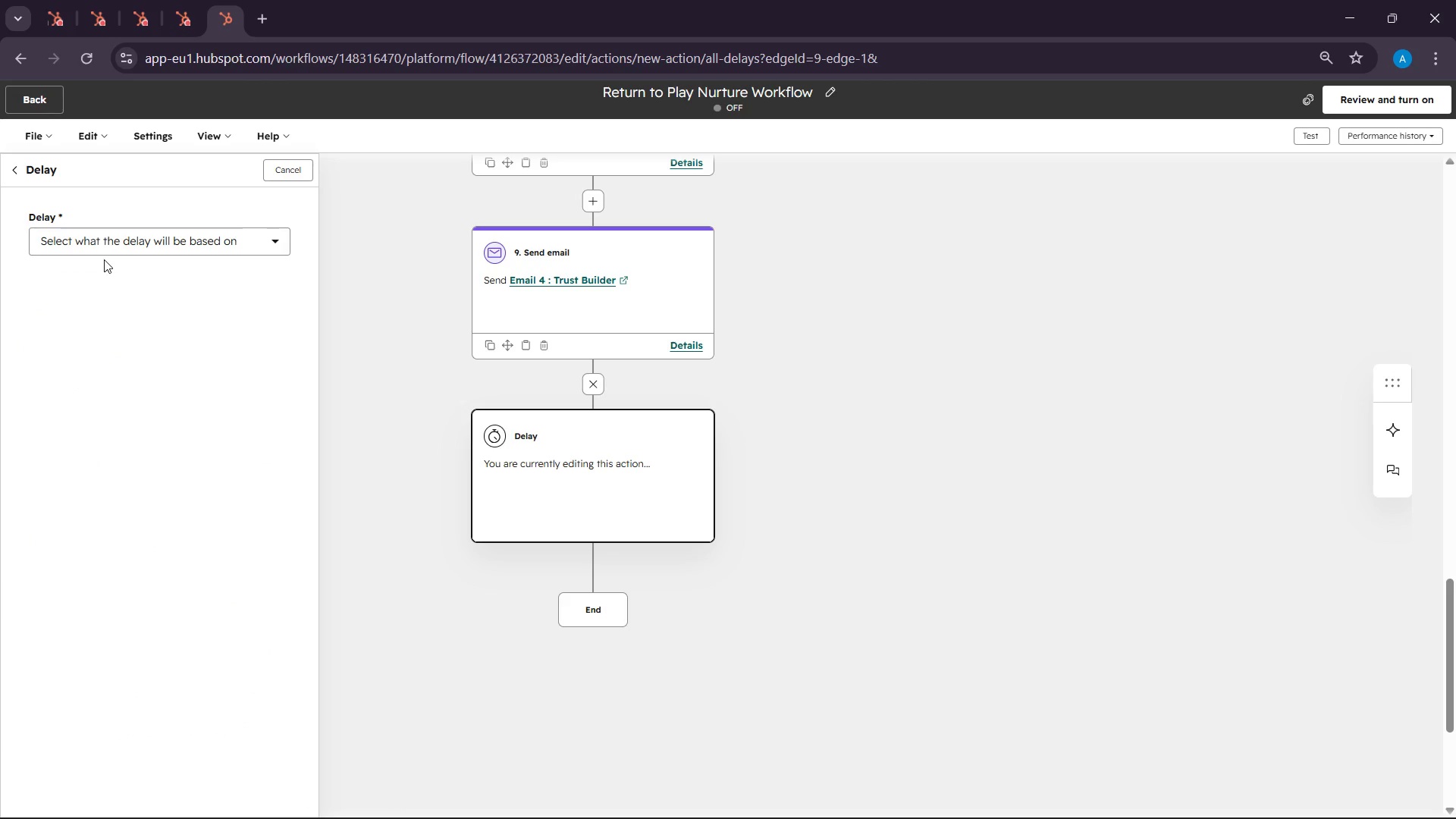 
left_click([105, 246])
 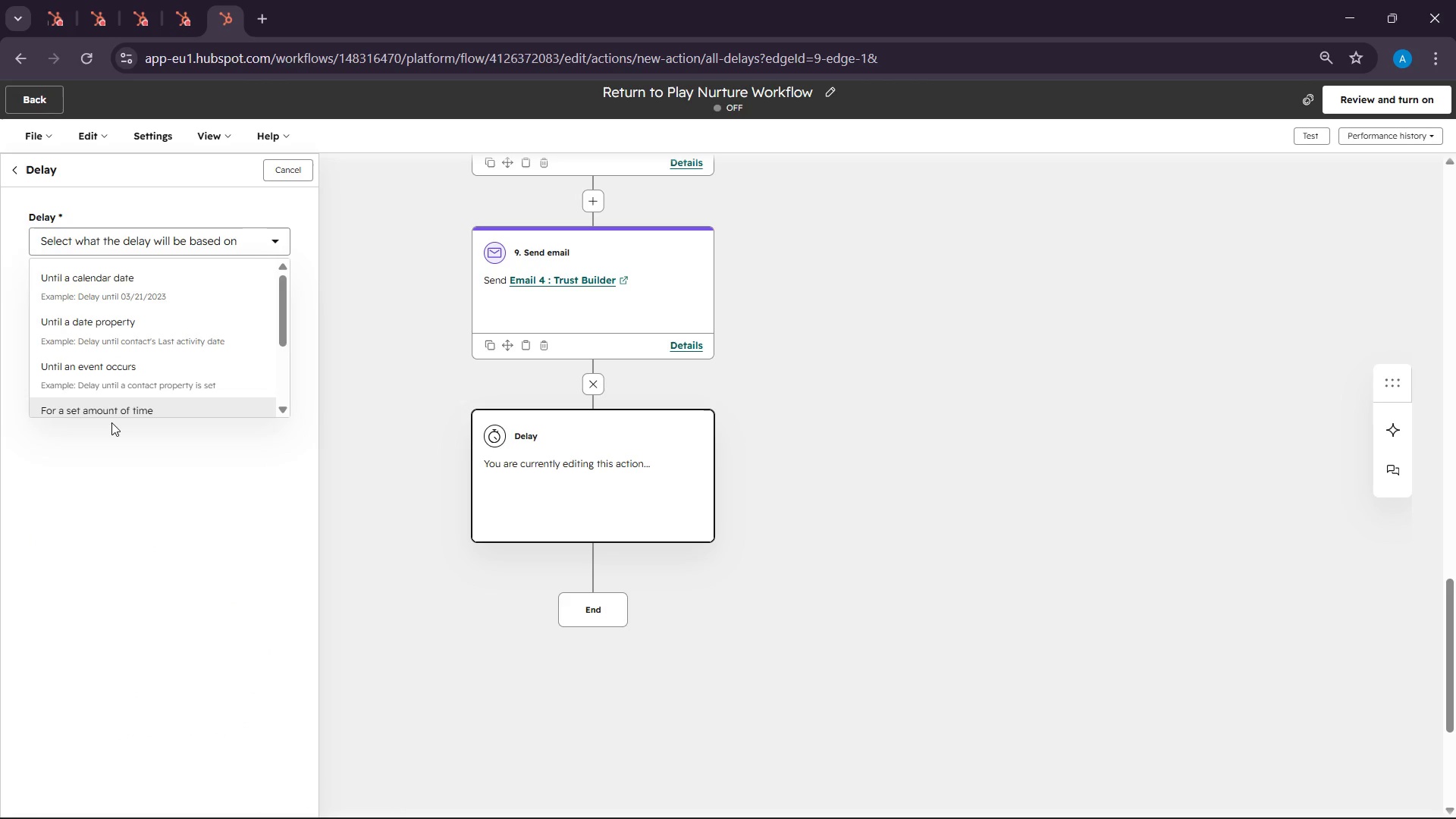 
left_click([113, 416])
 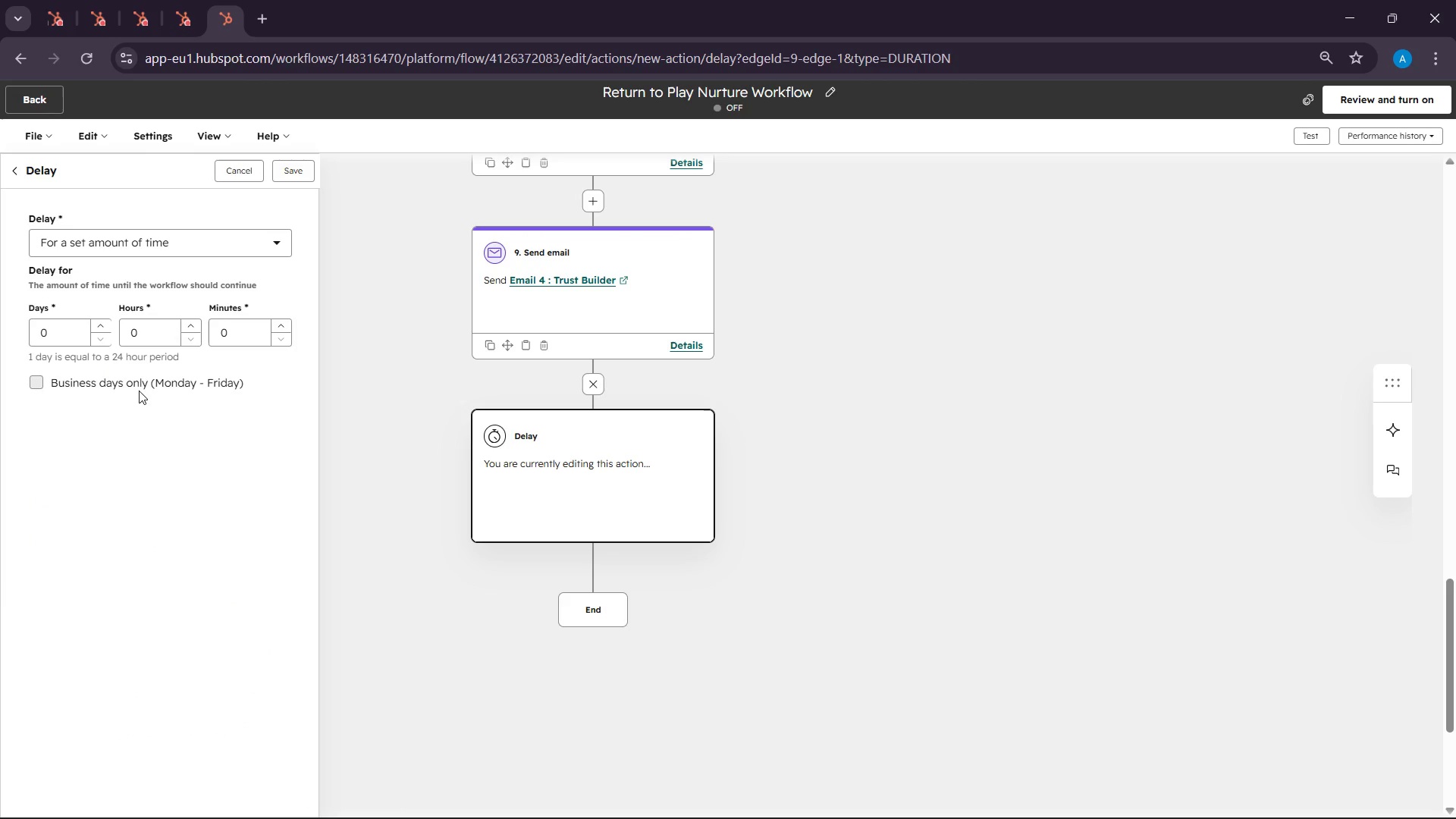 
wait(20.86)
 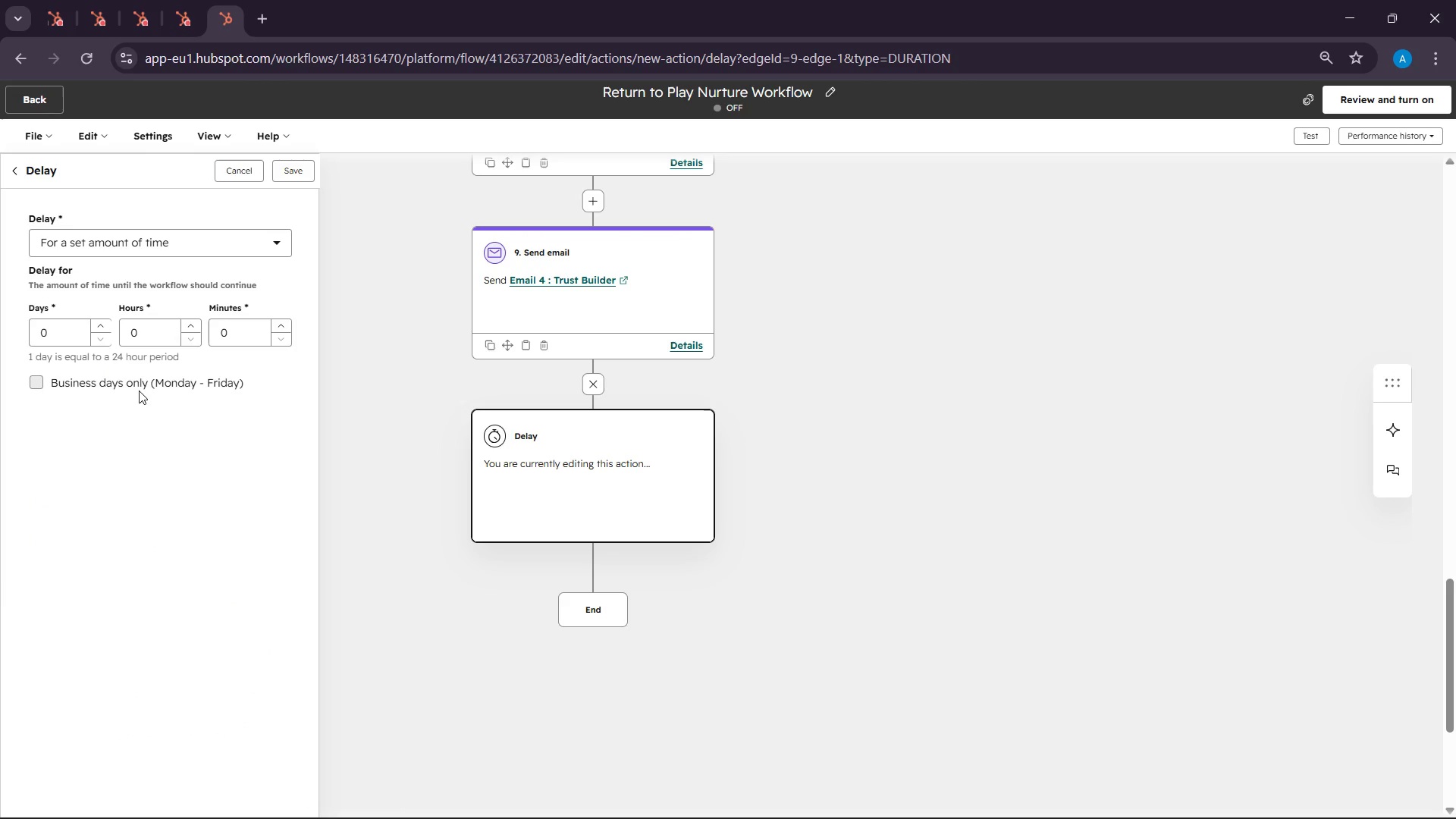 
double_click([93, 325])
 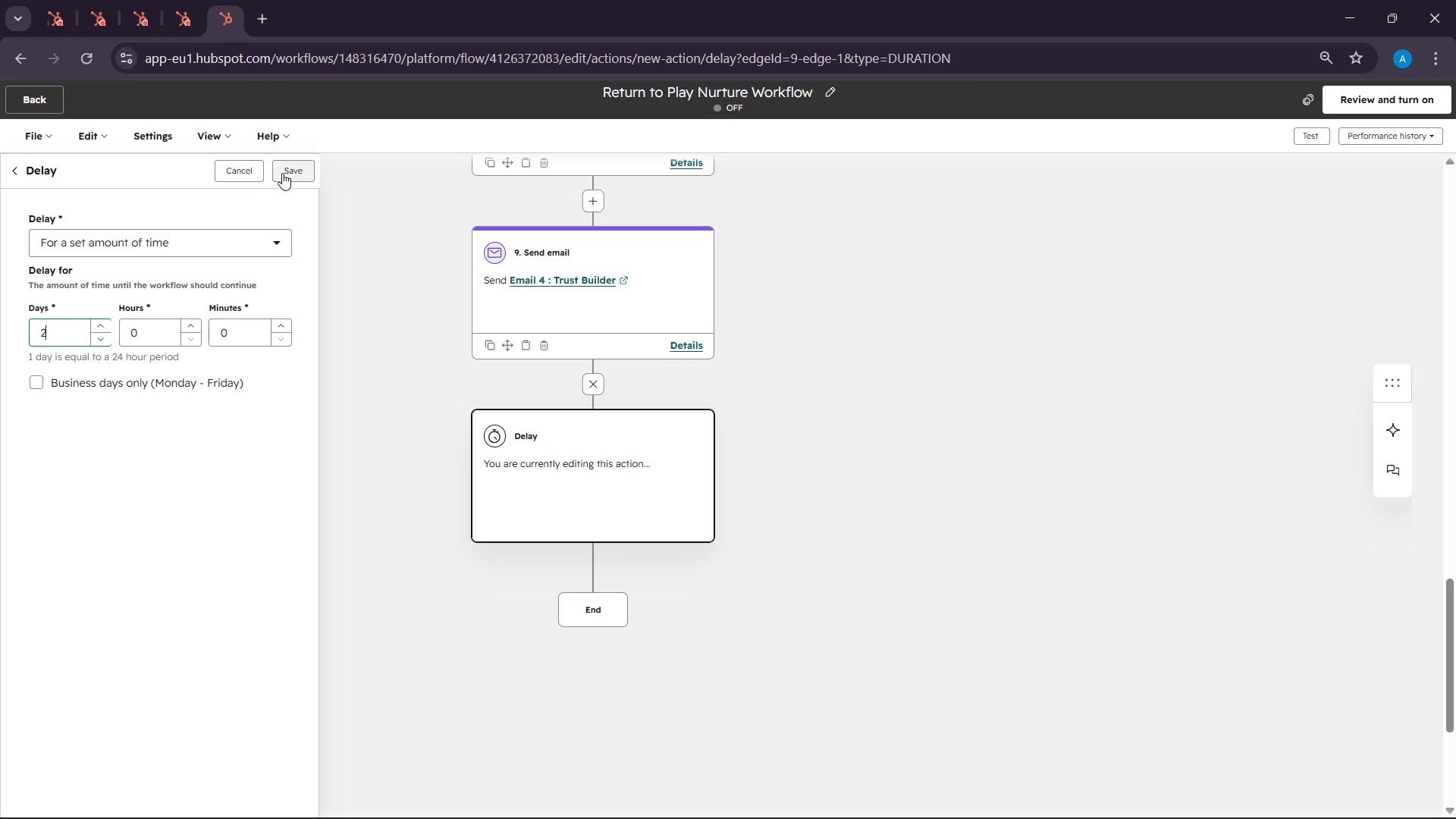 
left_click([284, 165])
 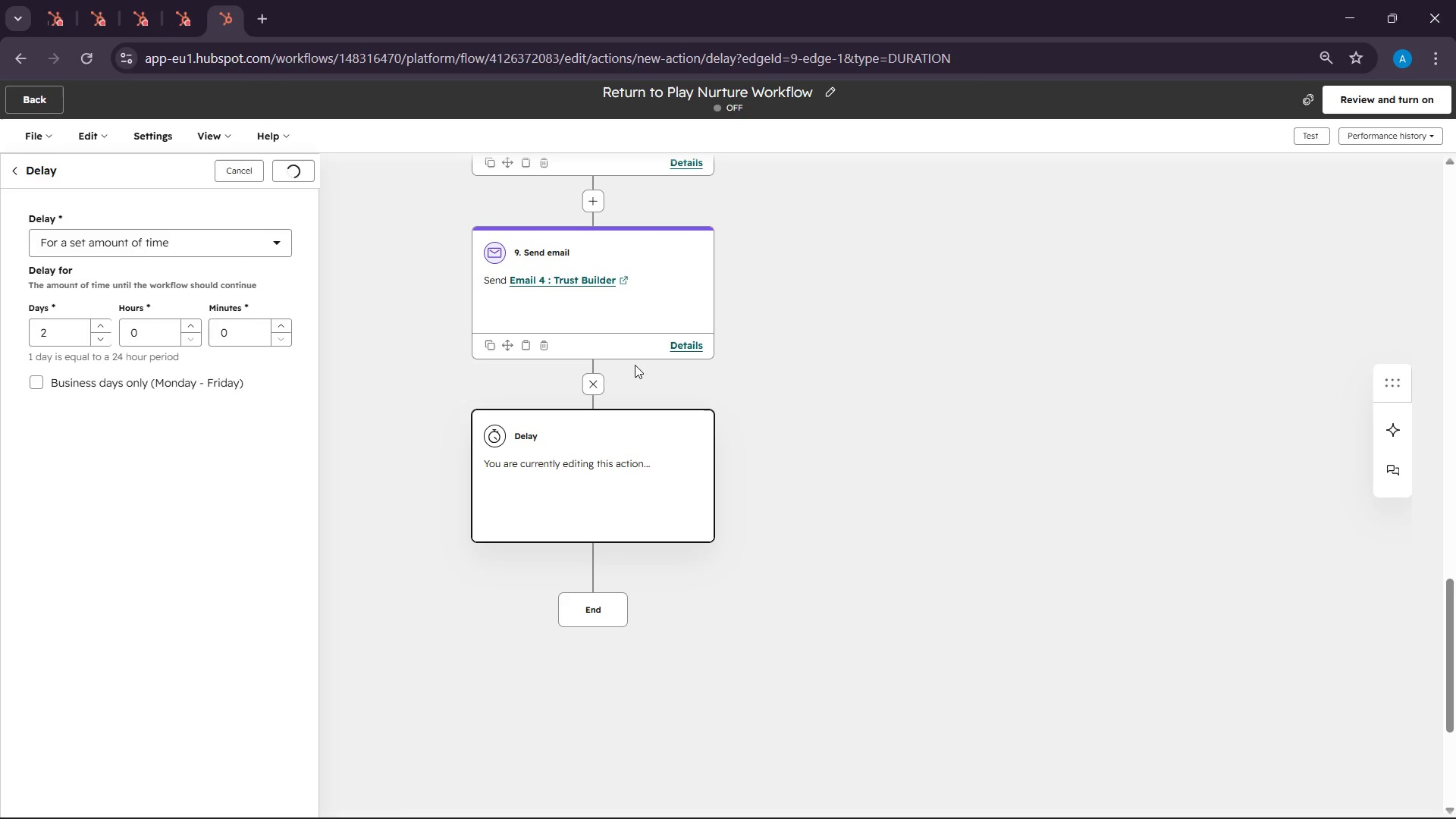 
scroll: coordinate [635, 365], scroll_direction: down, amount: 3.0
 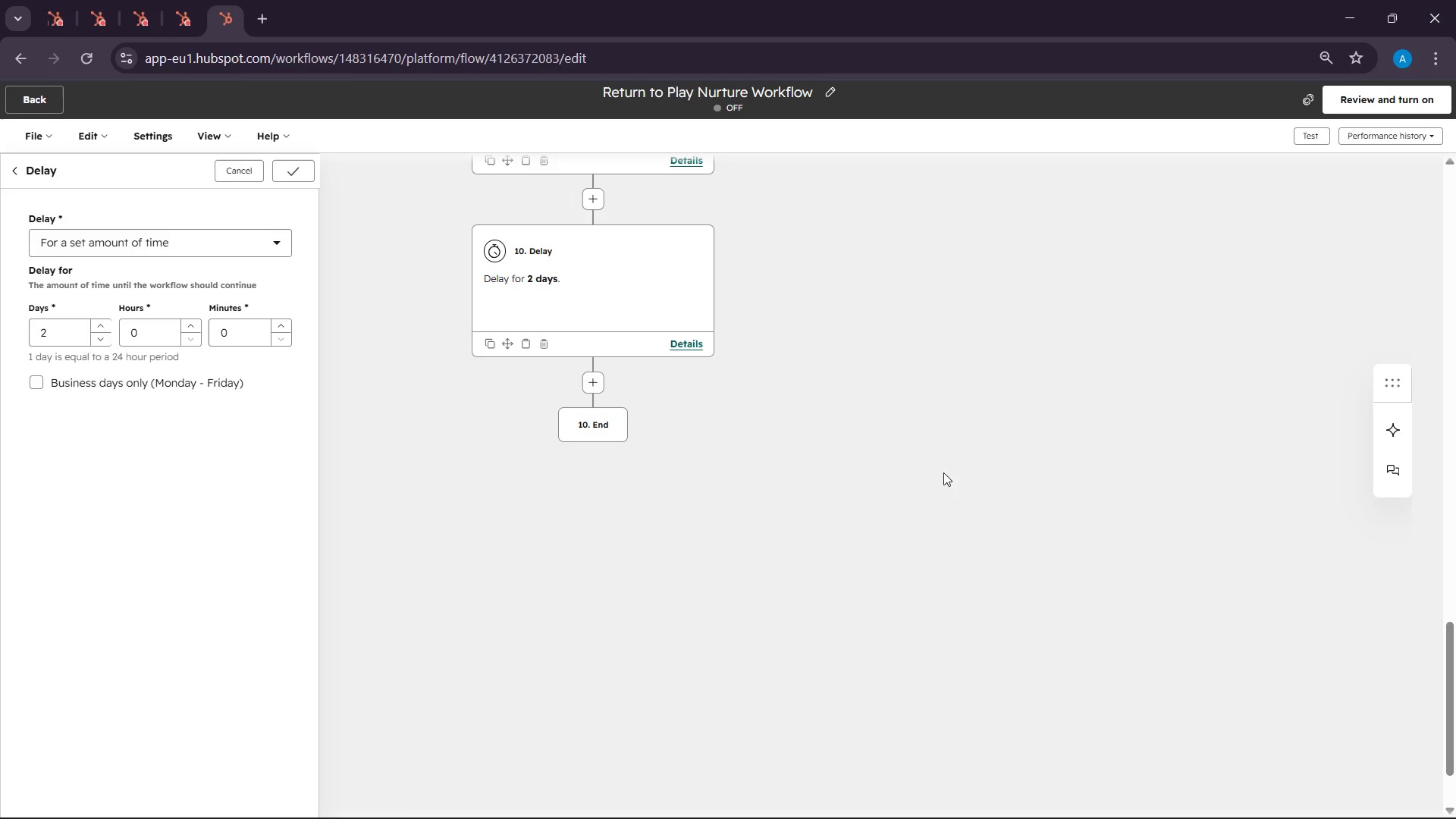 
left_click([605, 391])
 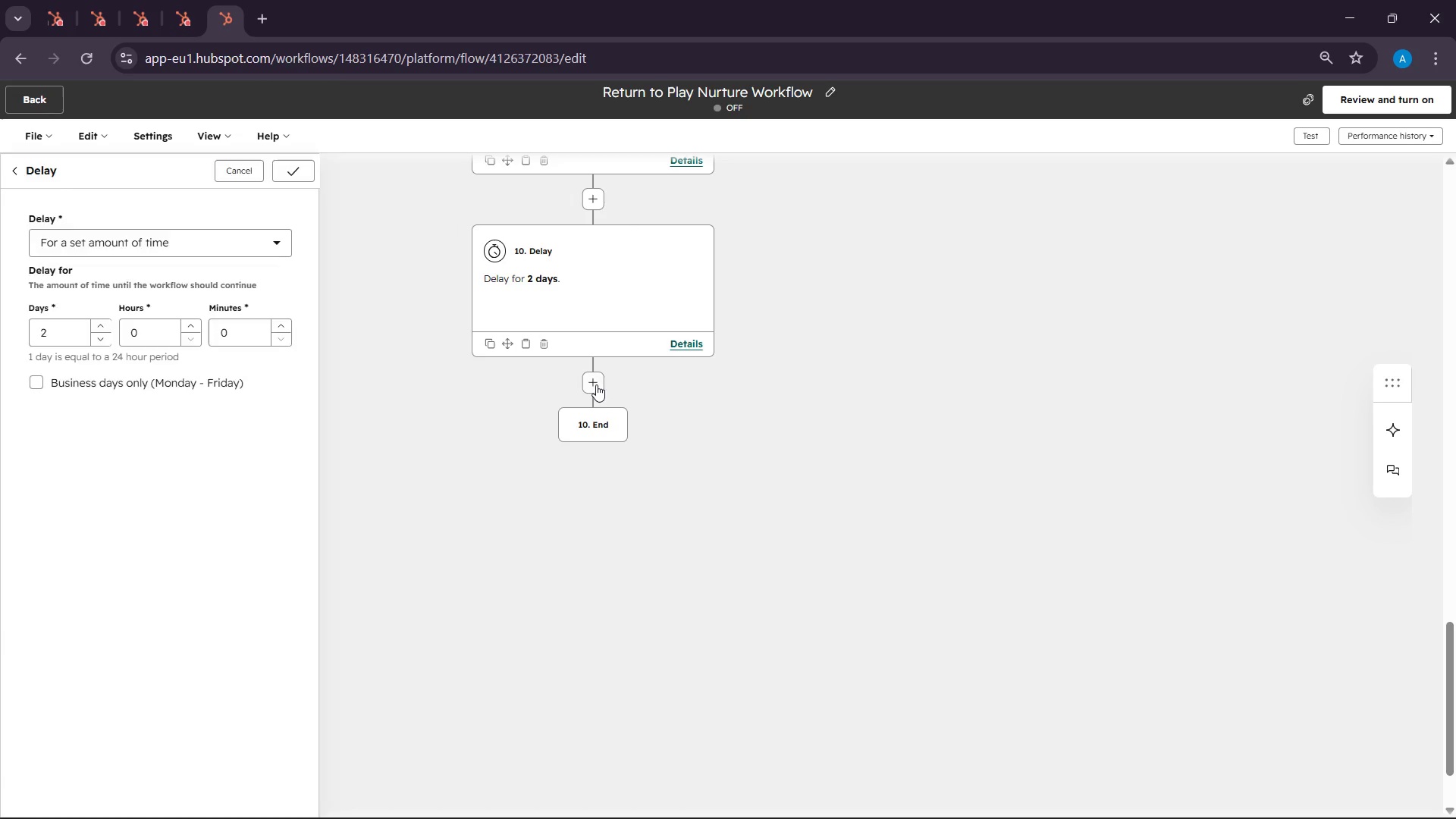 
left_click([595, 384])
 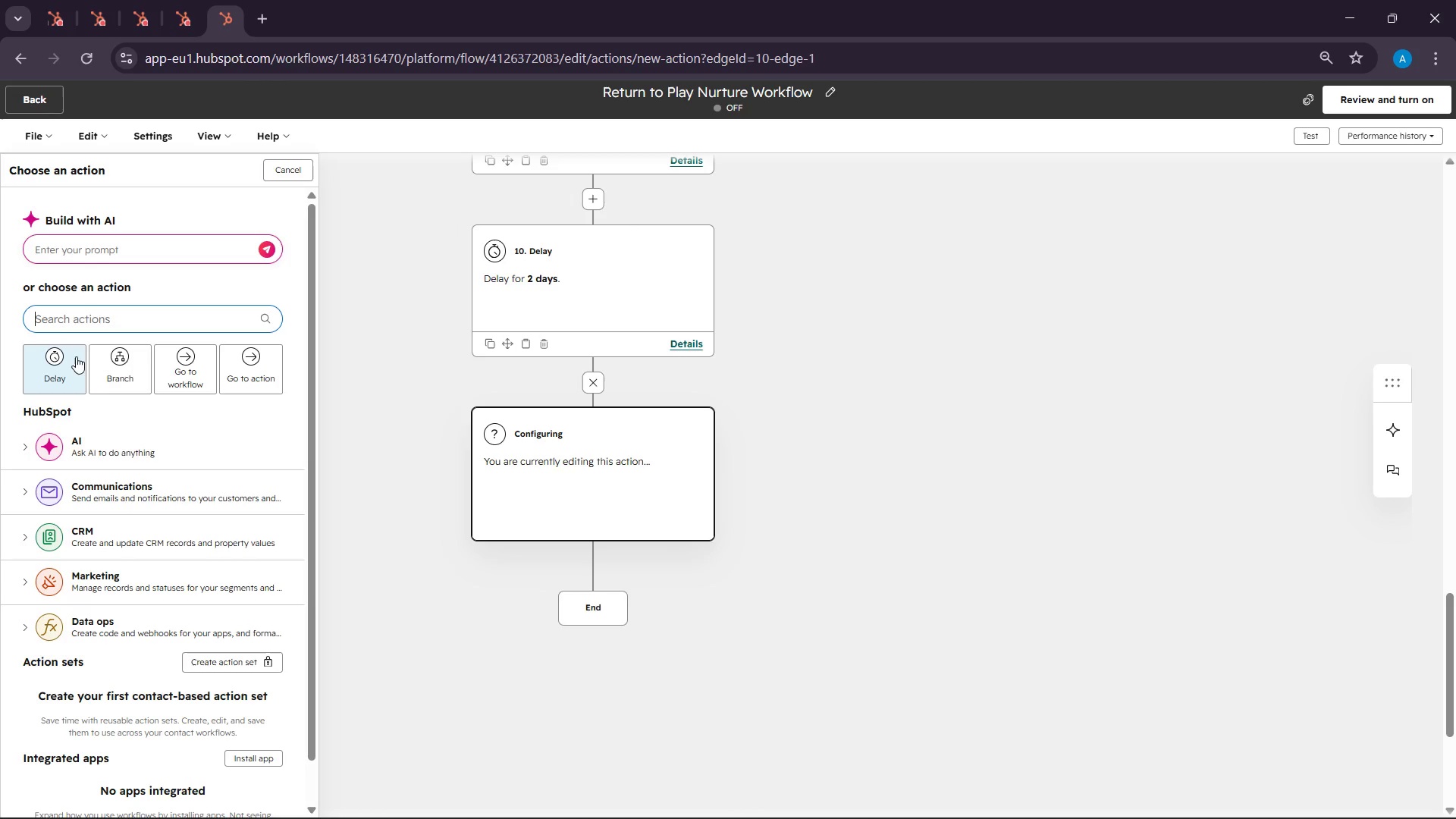 
left_click([127, 494])
 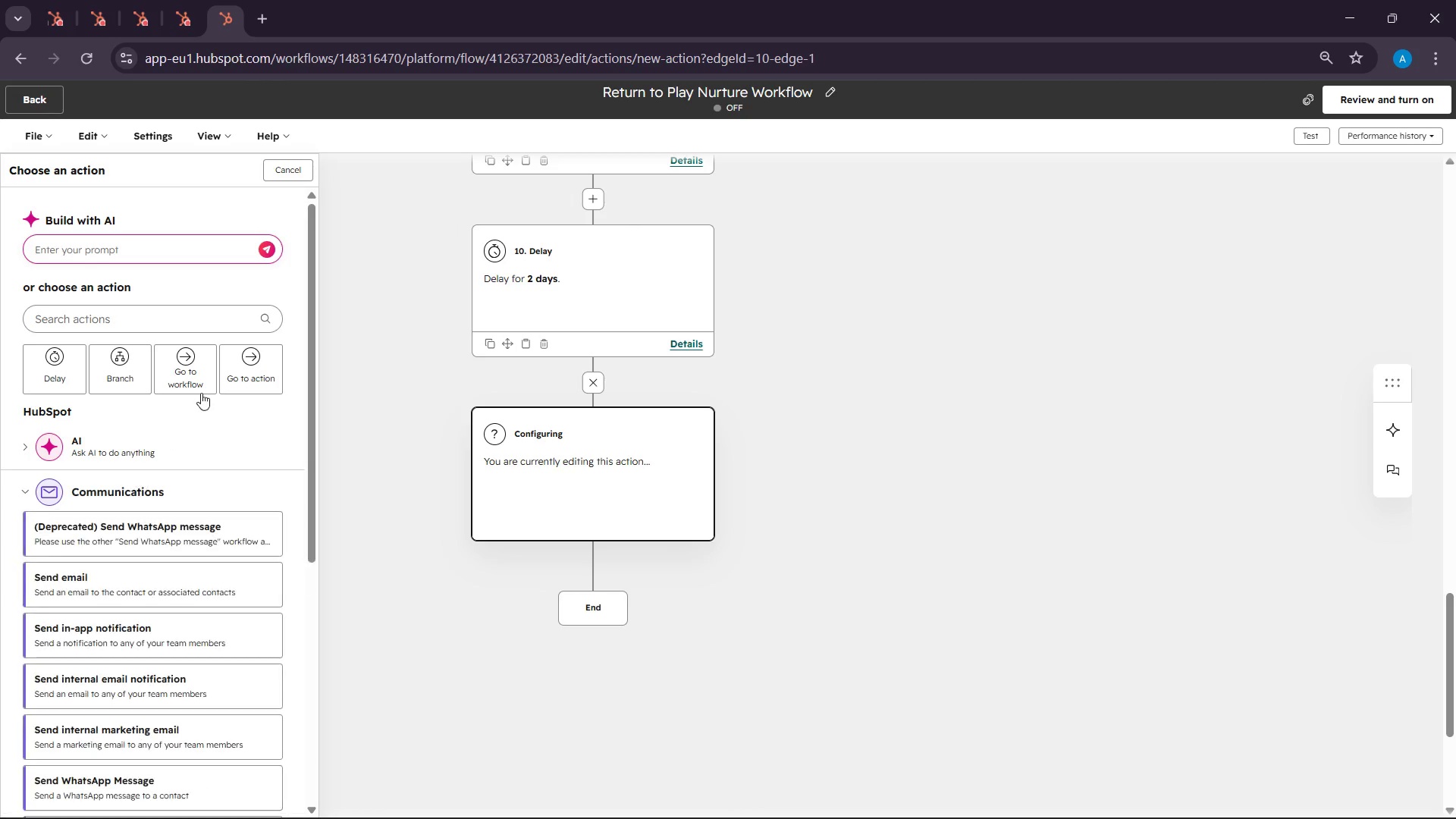 
scroll: coordinate [201, 393], scroll_direction: down, amount: 4.0
 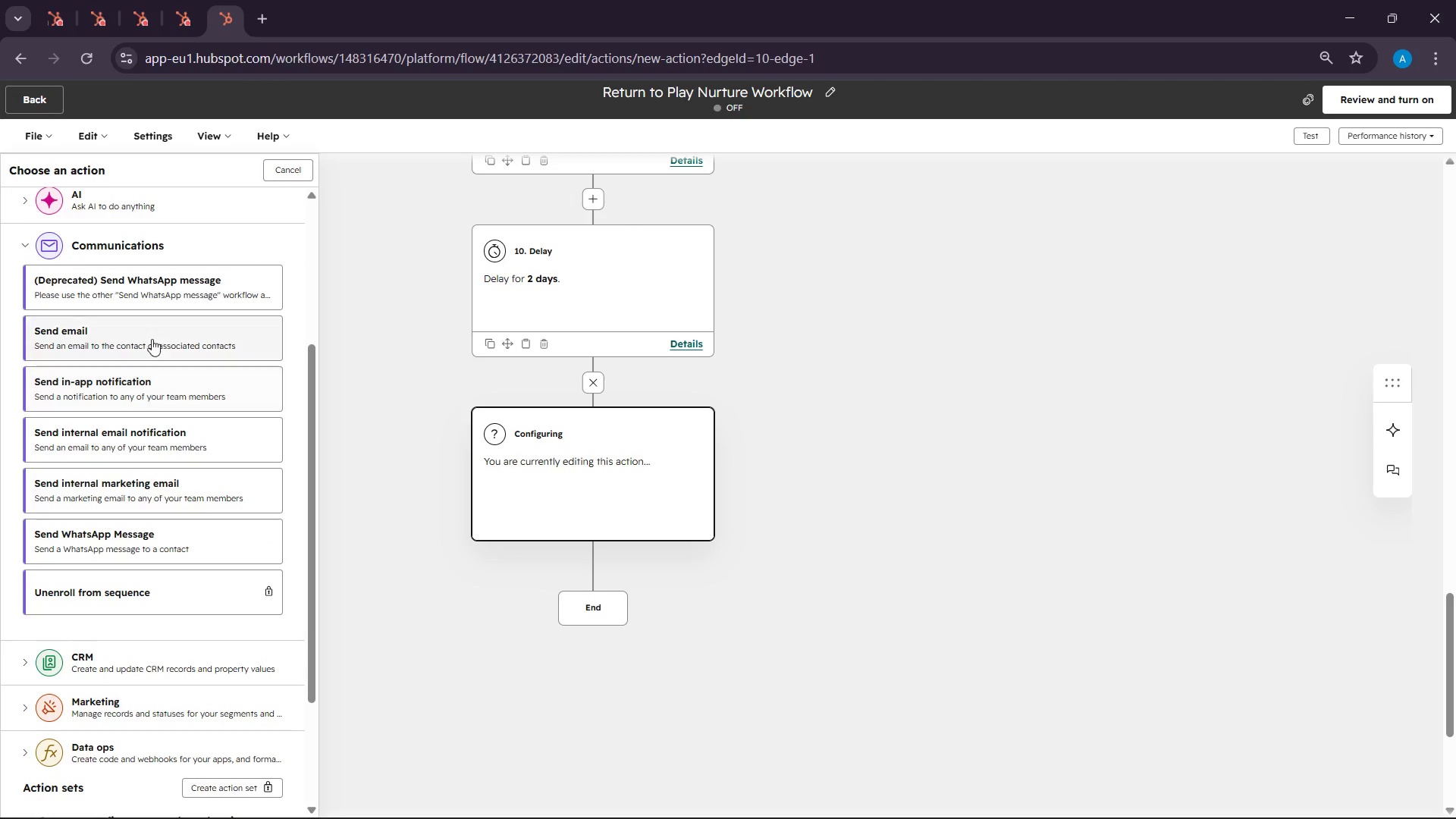 
left_click([150, 333])
 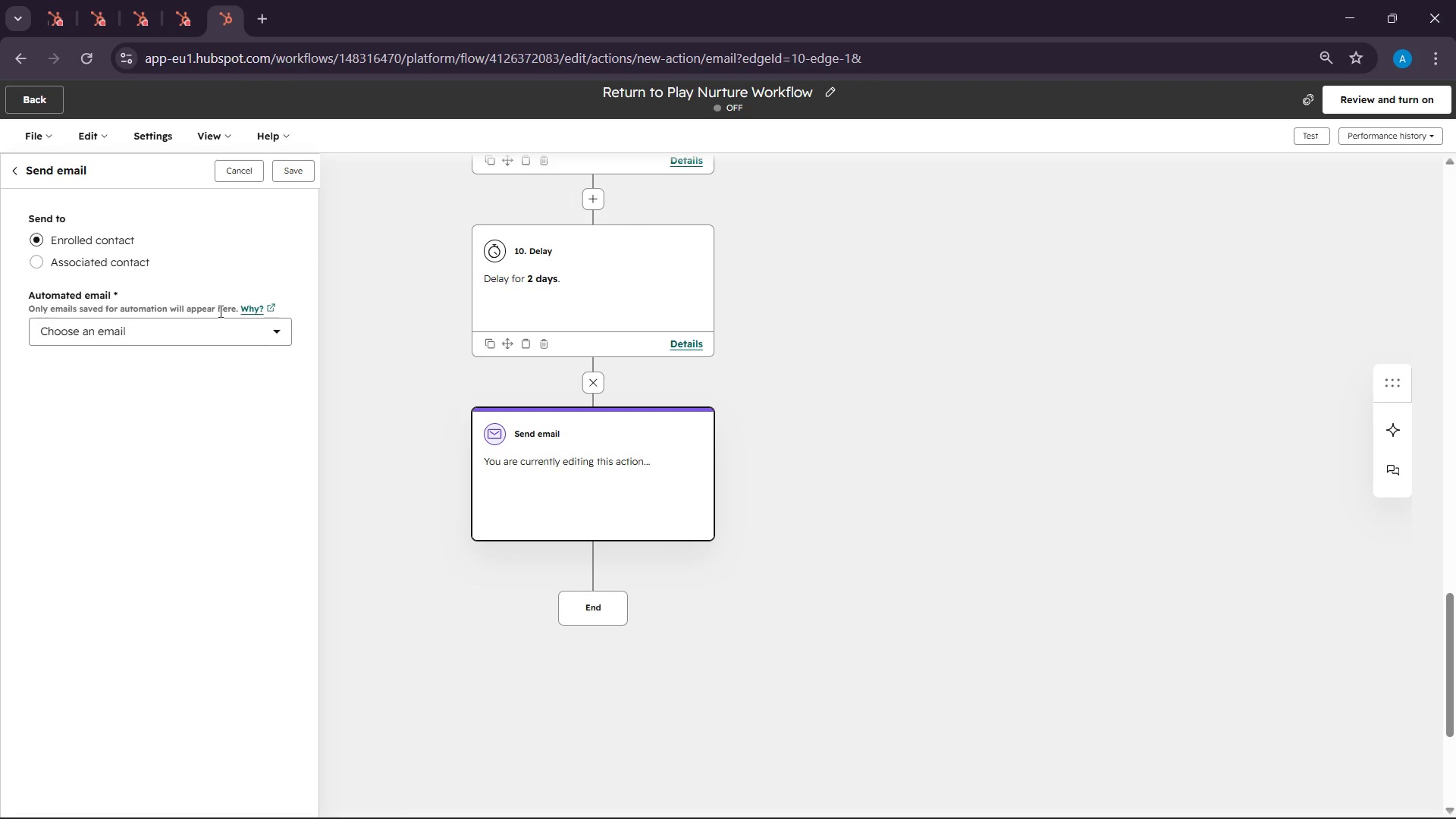 
left_click([220, 328])
 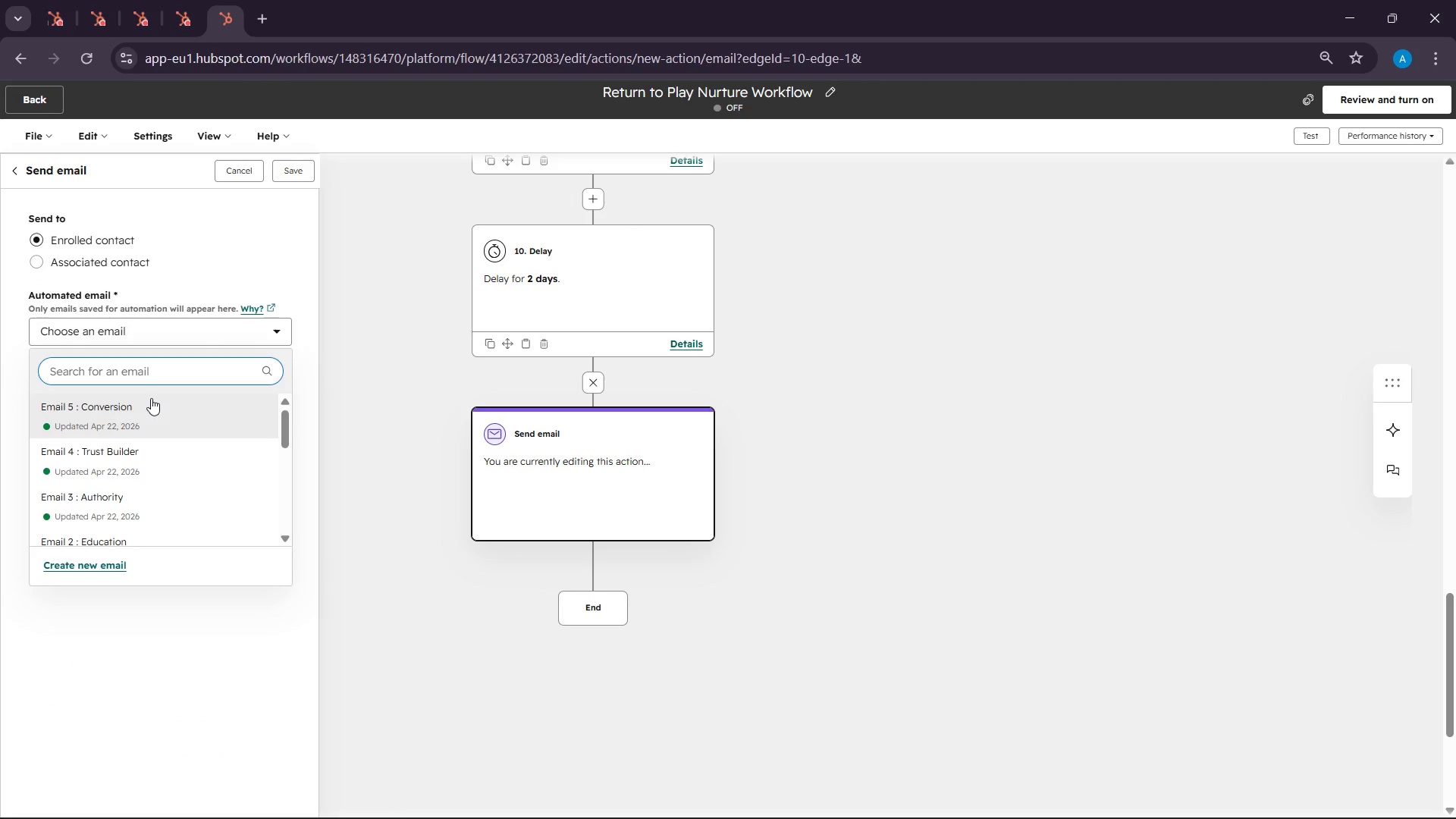 
left_click([150, 409])
 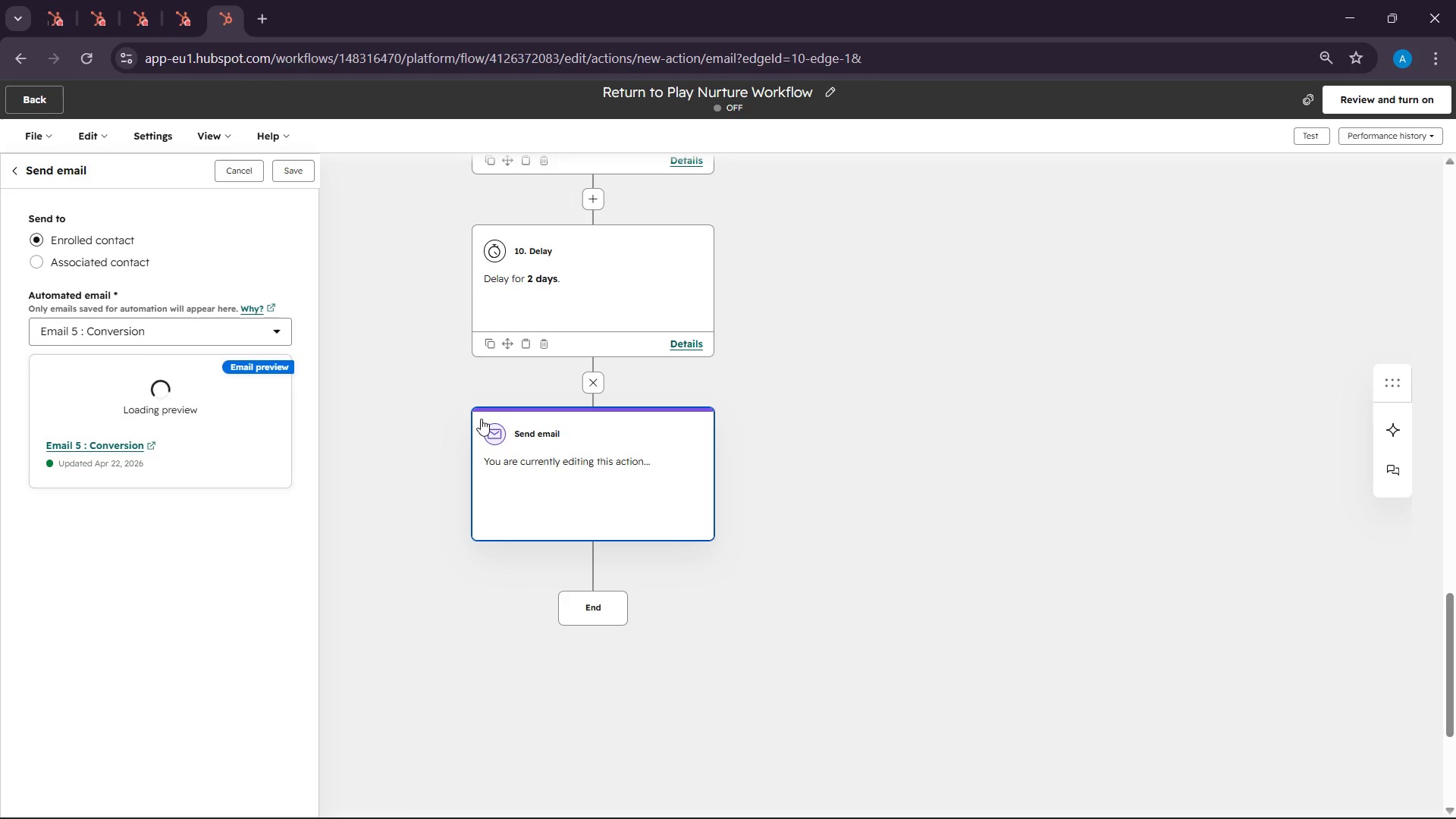 
scroll: coordinate [481, 418], scroll_direction: up, amount: 2.0
 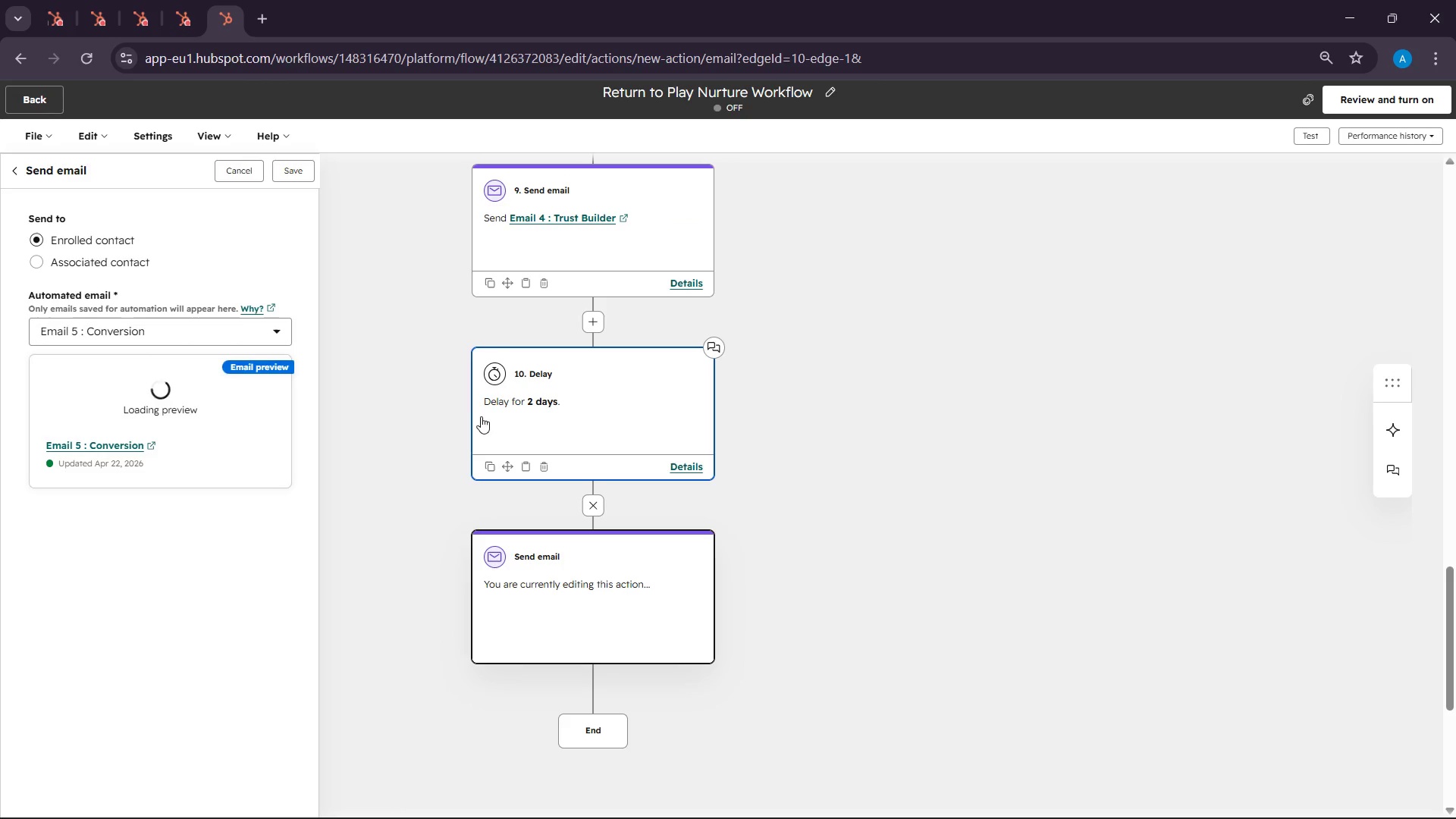 
scroll: coordinate [484, 412], scroll_direction: none, amount: 0.0
 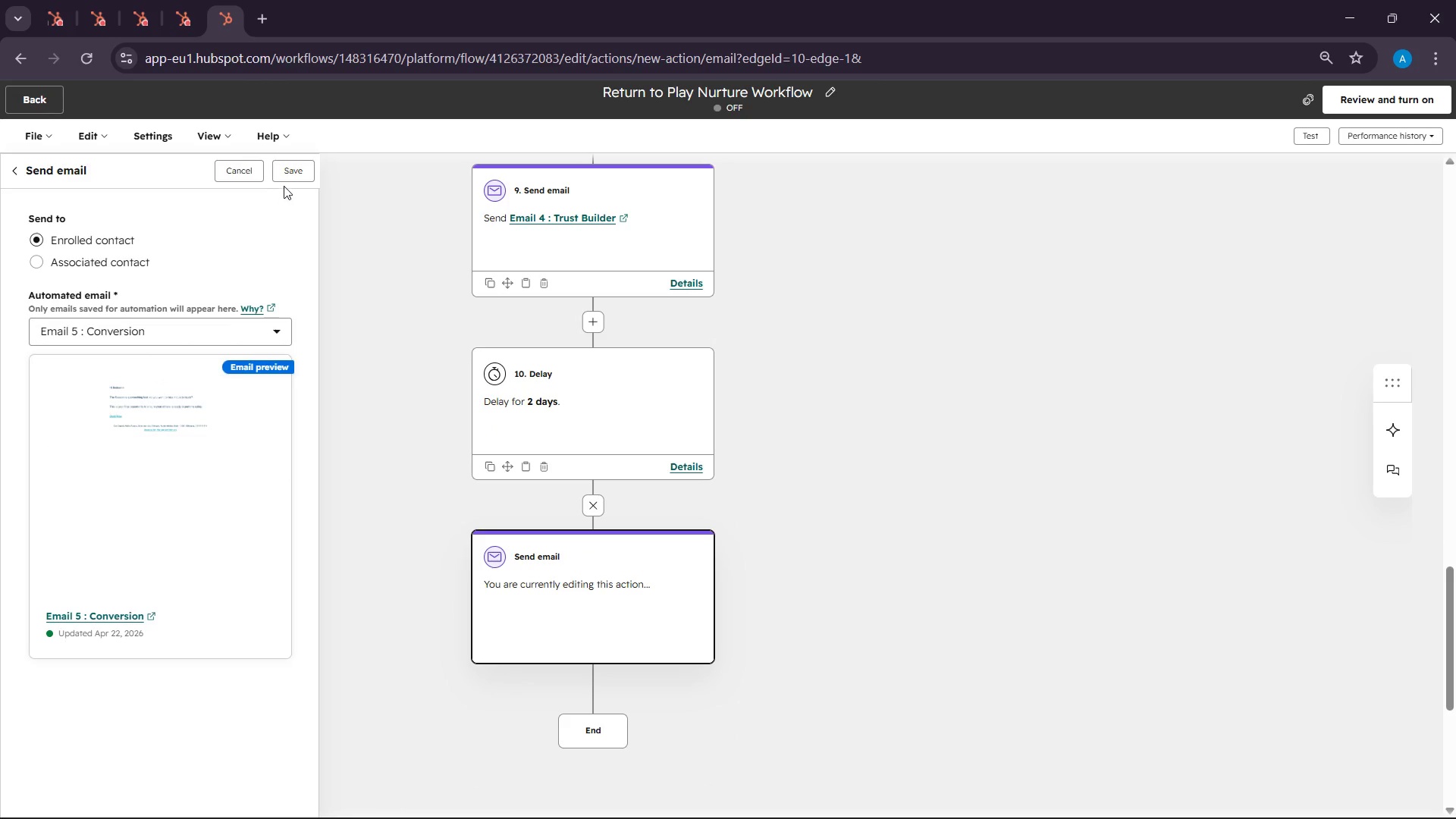 
left_click([288, 174])
 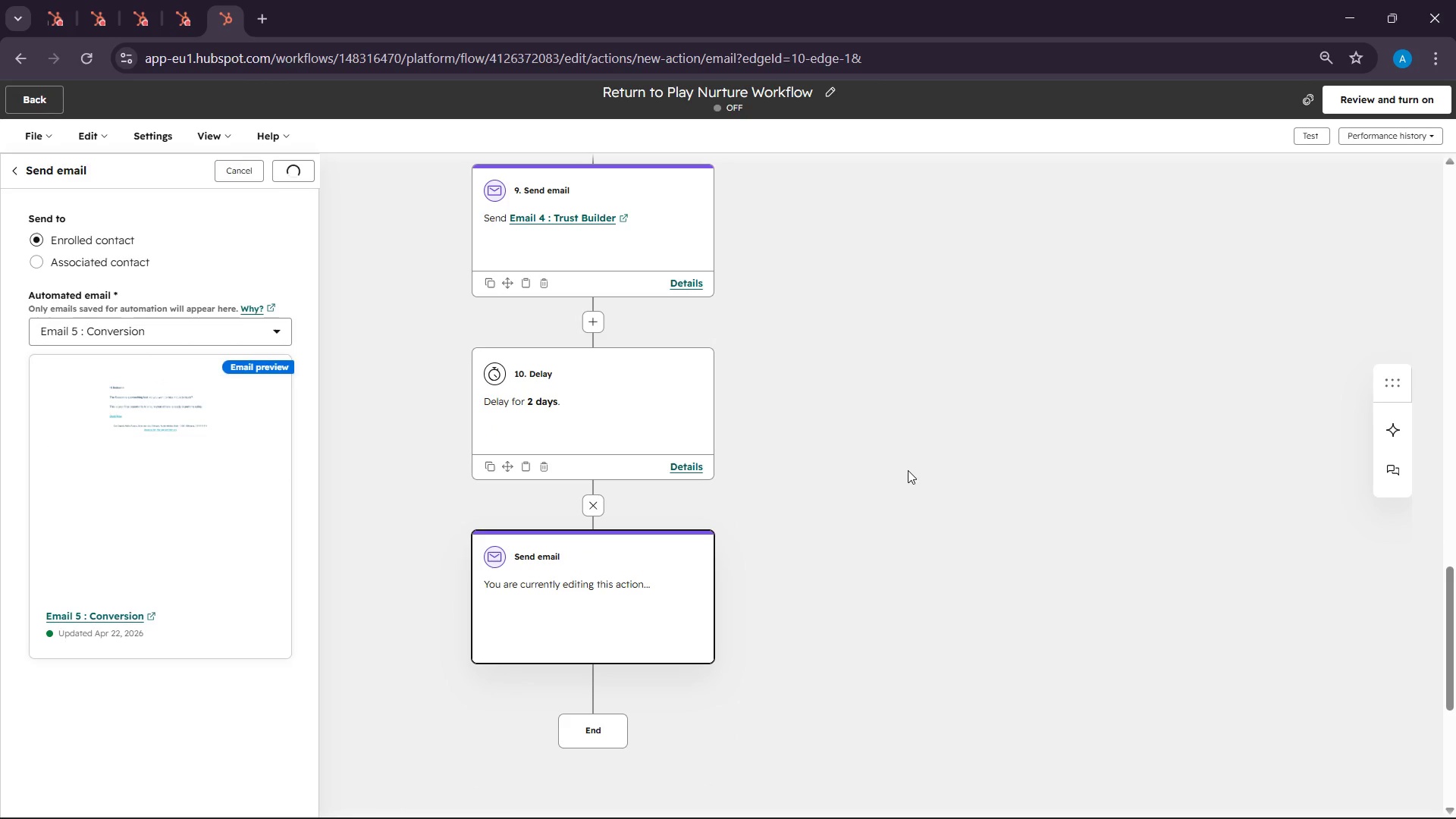 
scroll: coordinate [908, 470], scroll_direction: up, amount: 4.0
 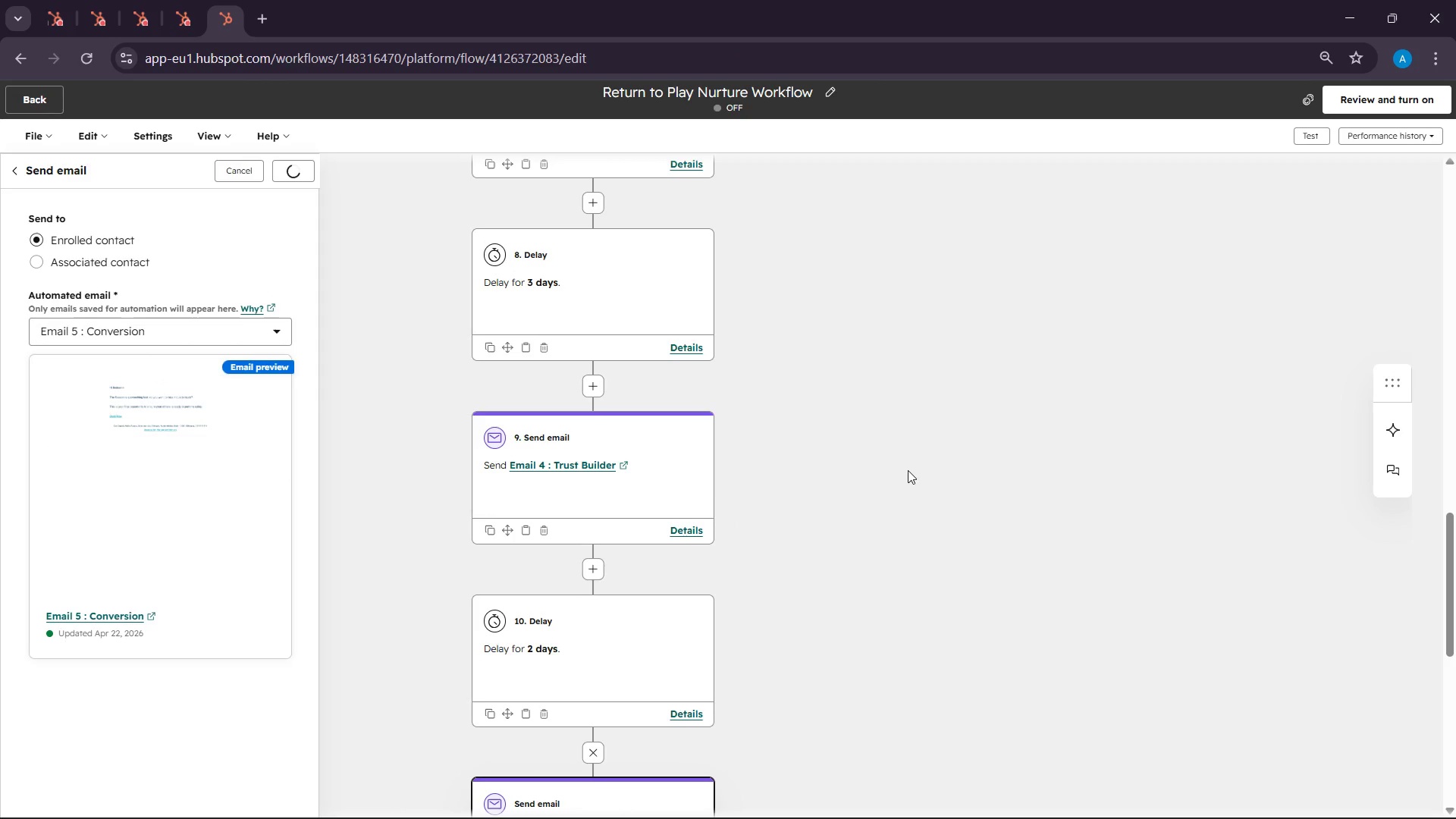 
scroll: coordinate [908, 470], scroll_direction: down, amount: 7.0
 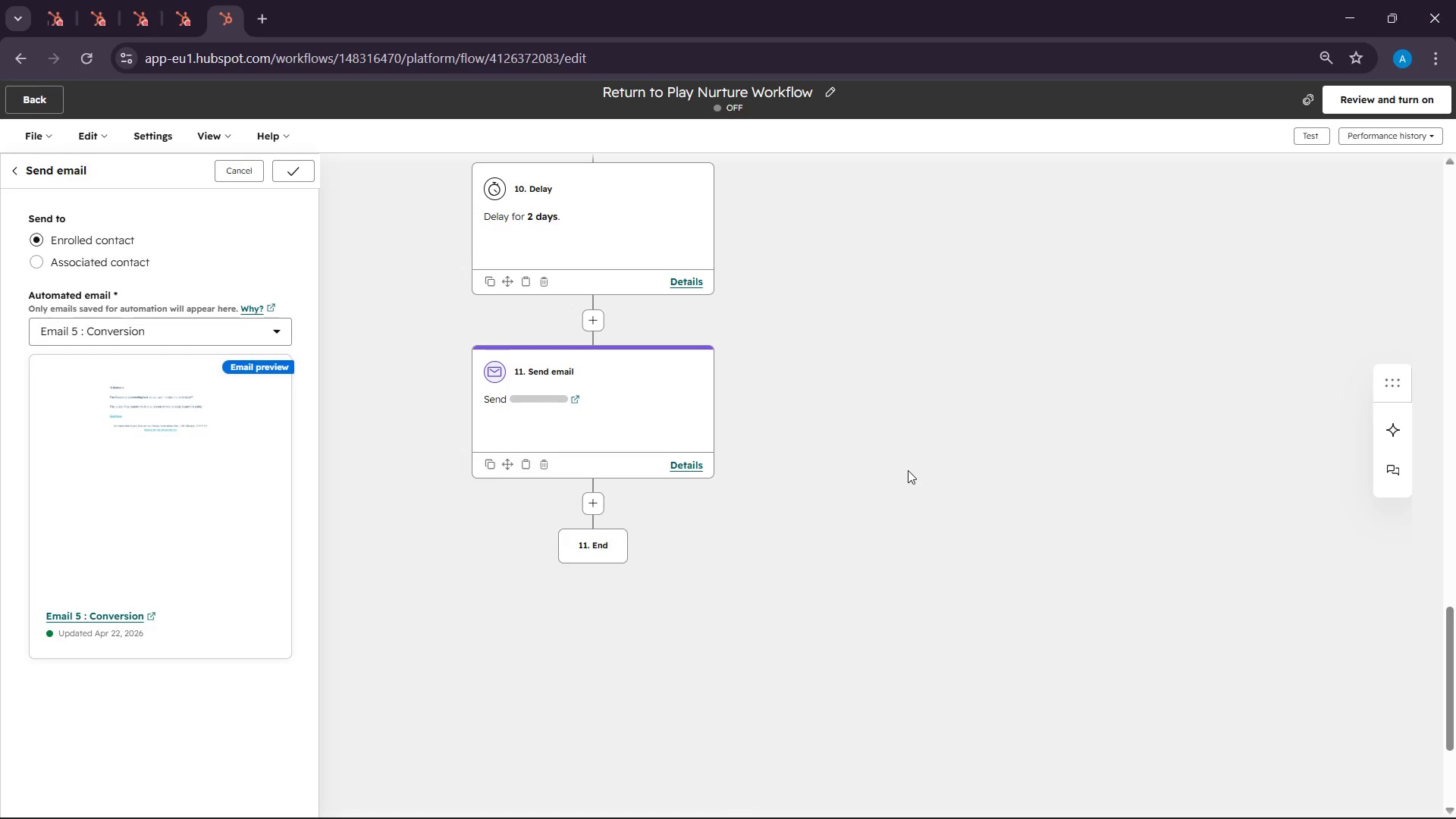 
scroll: coordinate [1304, 537], scroll_direction: up, amount: 24.0
 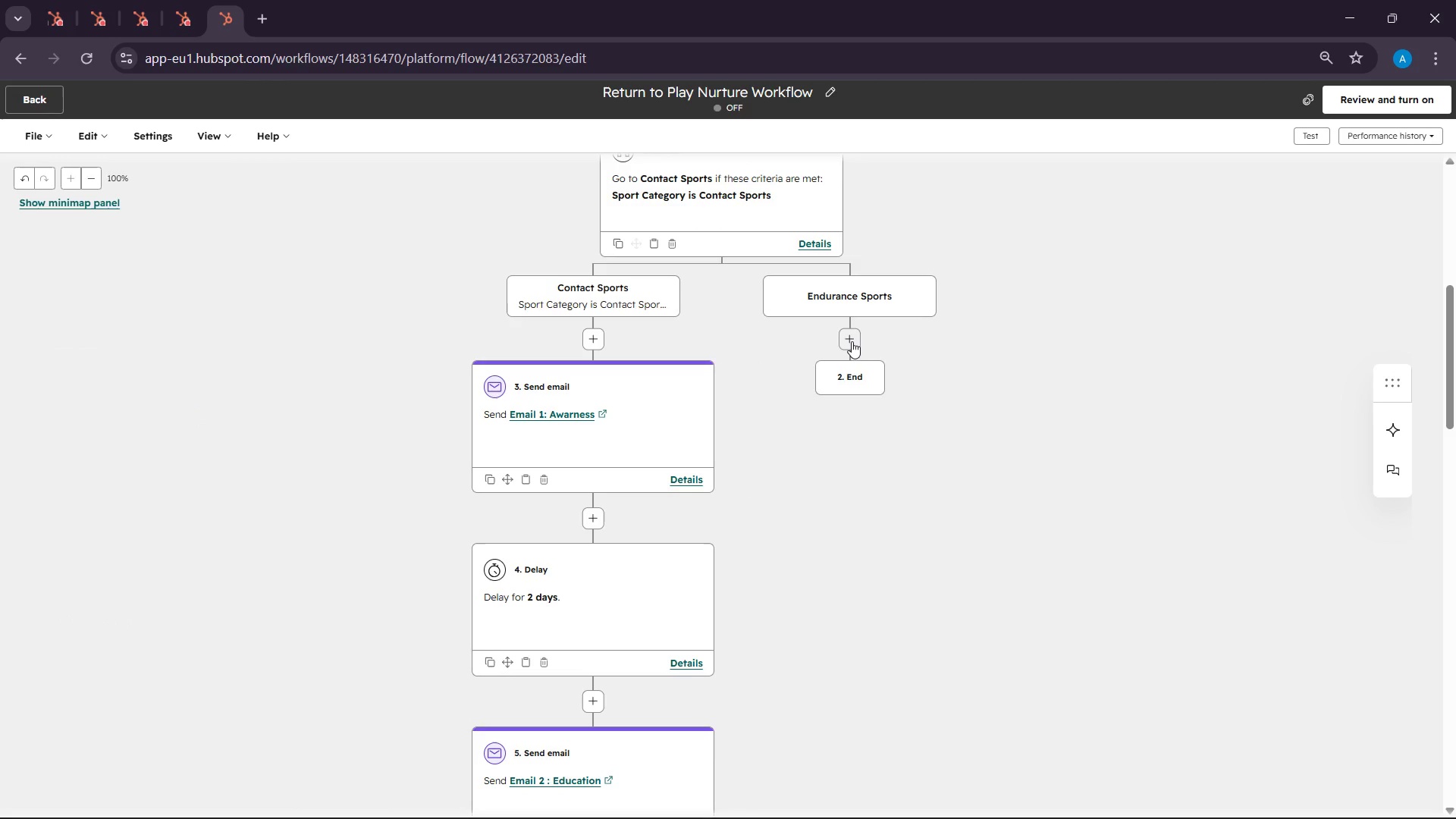 
left_click([852, 341])
 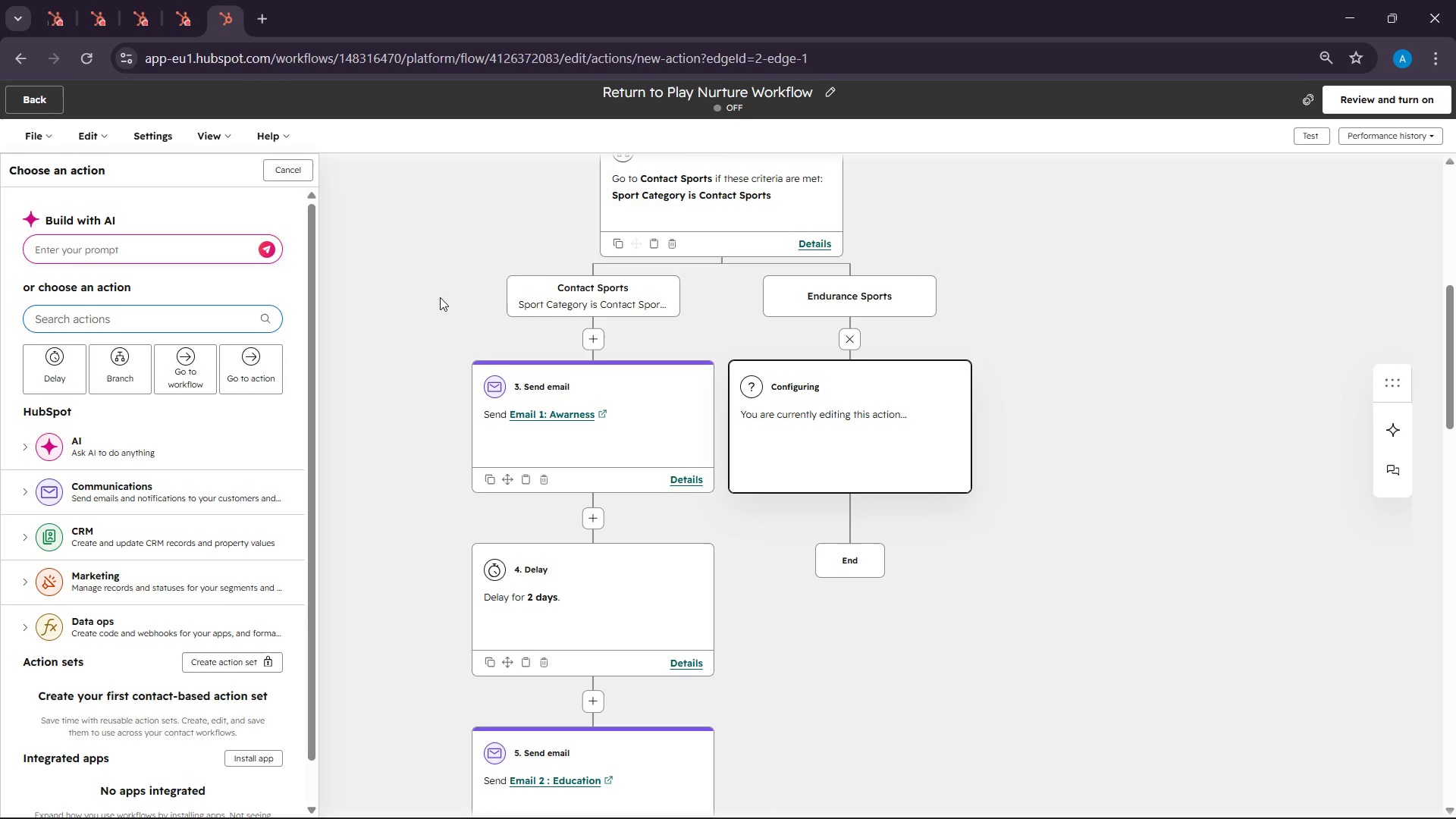 
wait(13.19)
 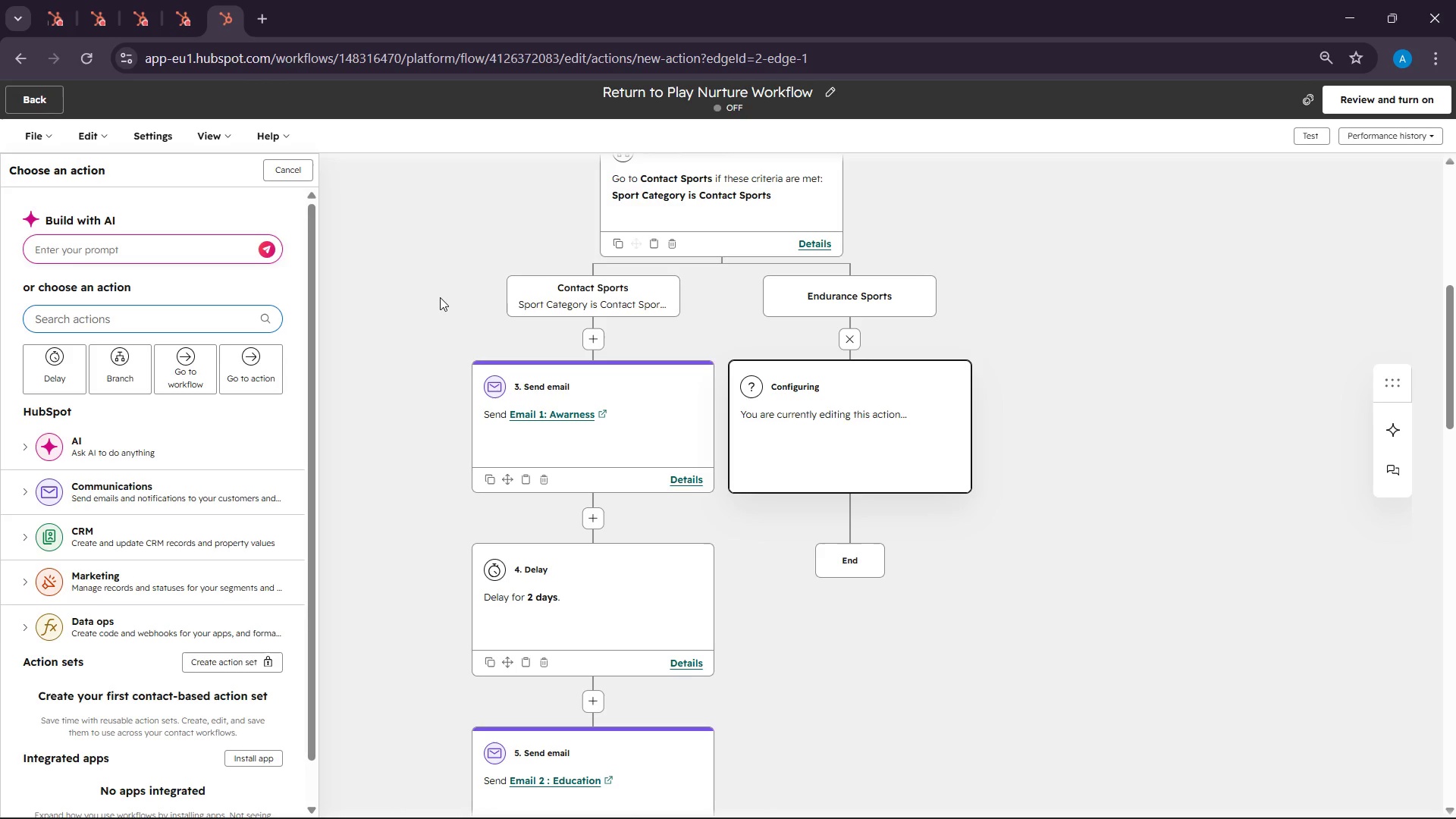 
scroll: coordinate [134, 590], scroll_direction: down, amount: 4.0
 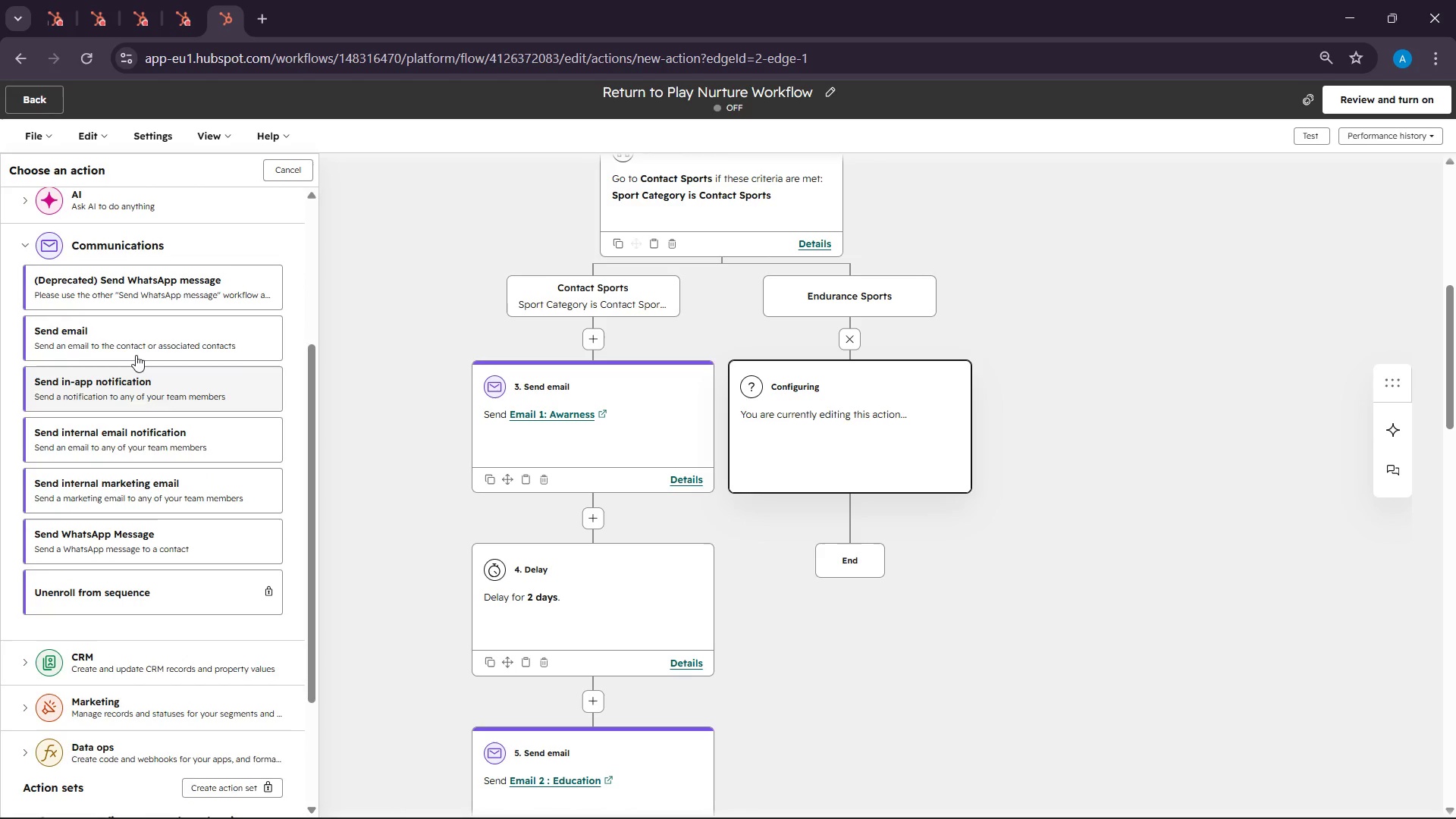 
left_click([136, 334])
 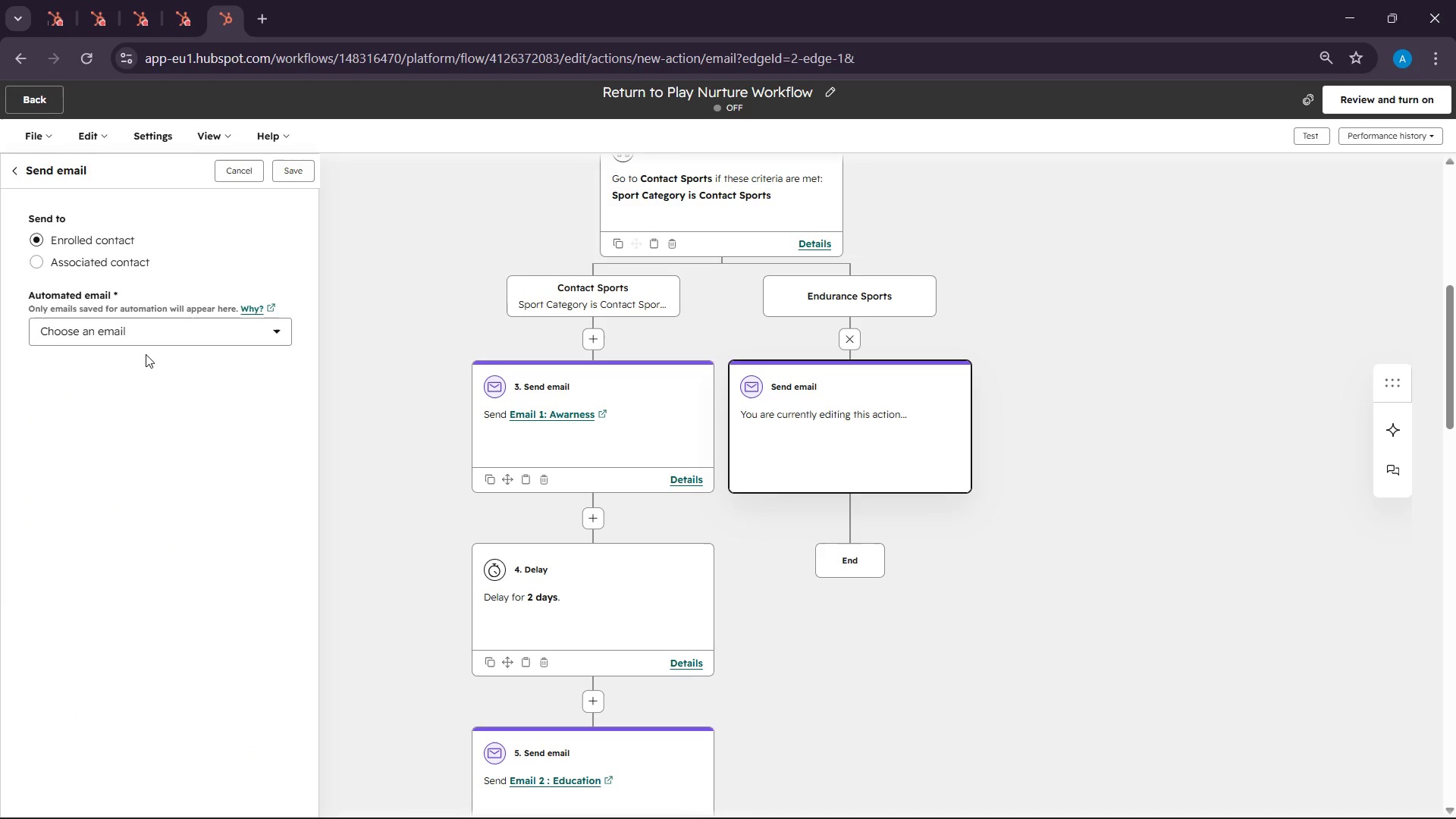 
wait(27.33)
 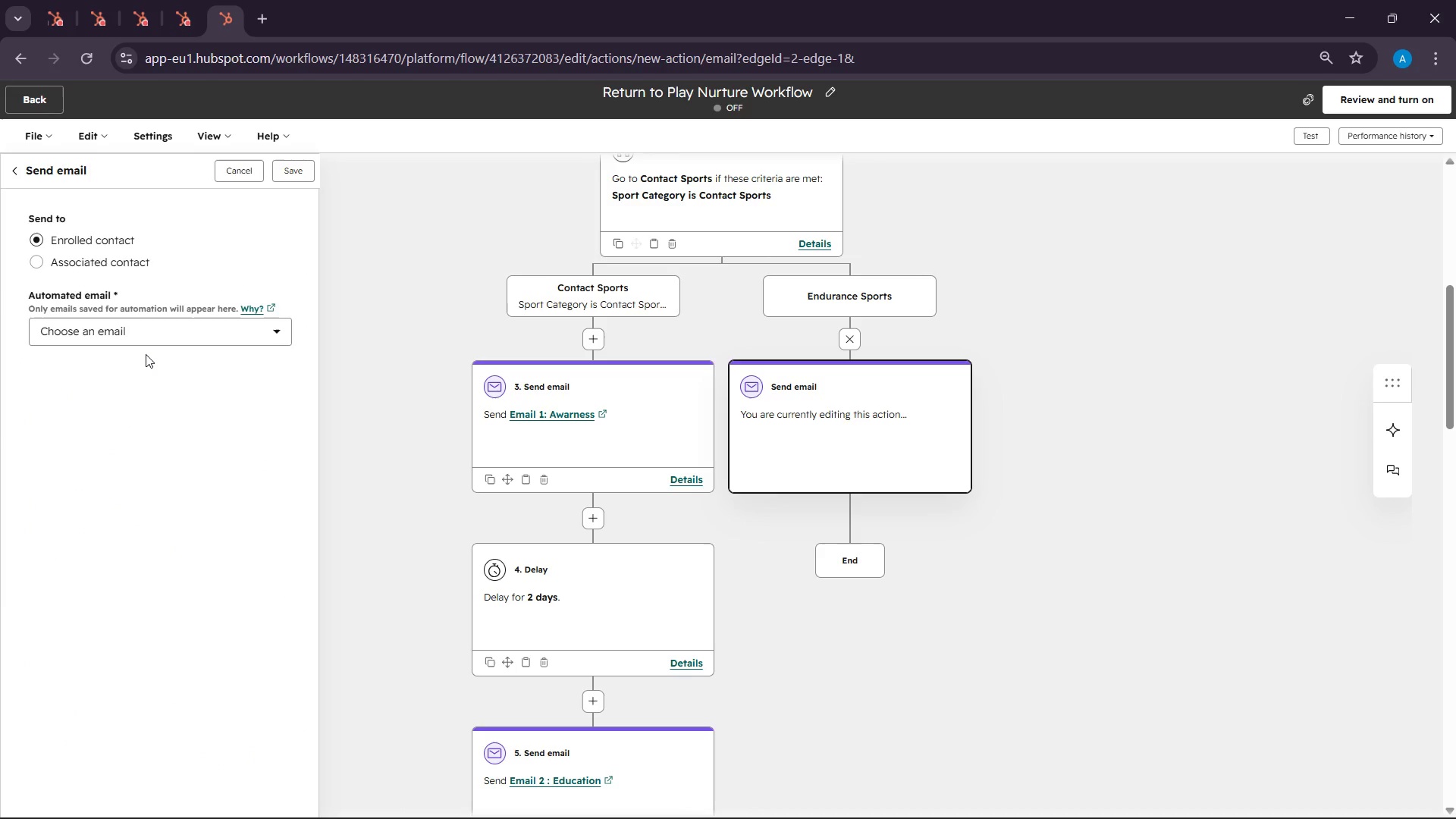 
left_click([147, 320])
 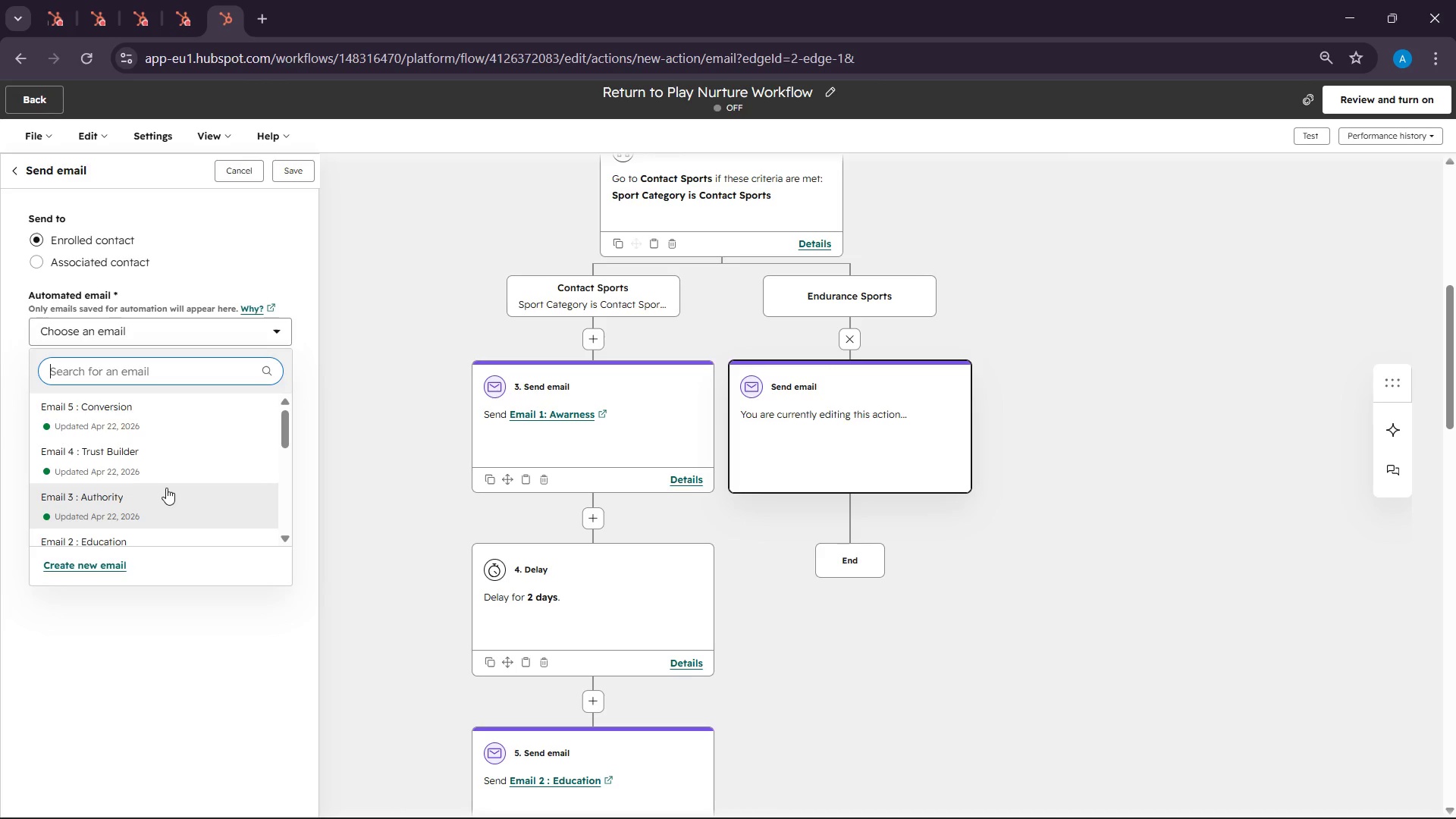 
scroll: coordinate [166, 471], scroll_direction: down, amount: 2.0
 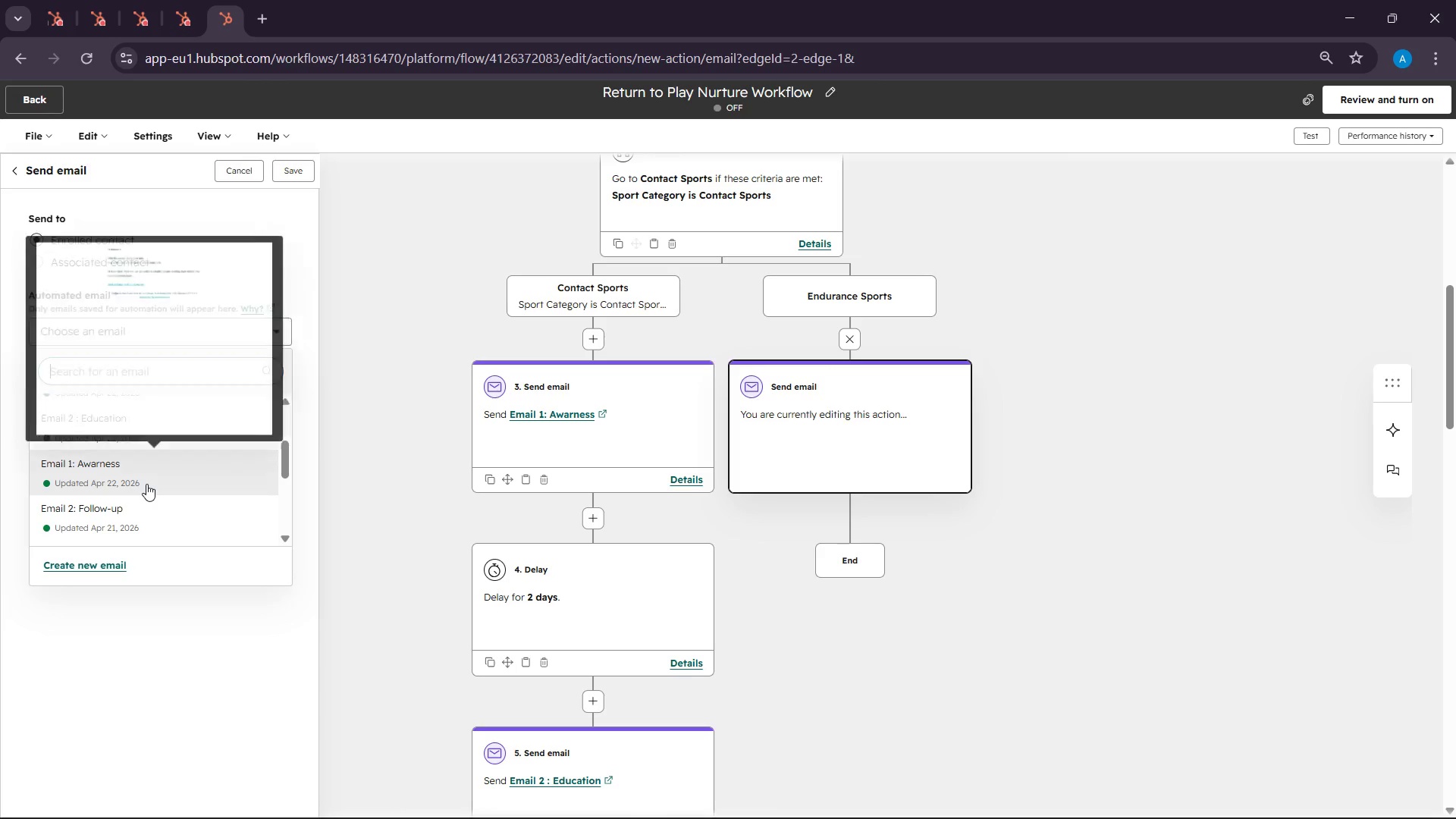 
left_click([144, 472])
 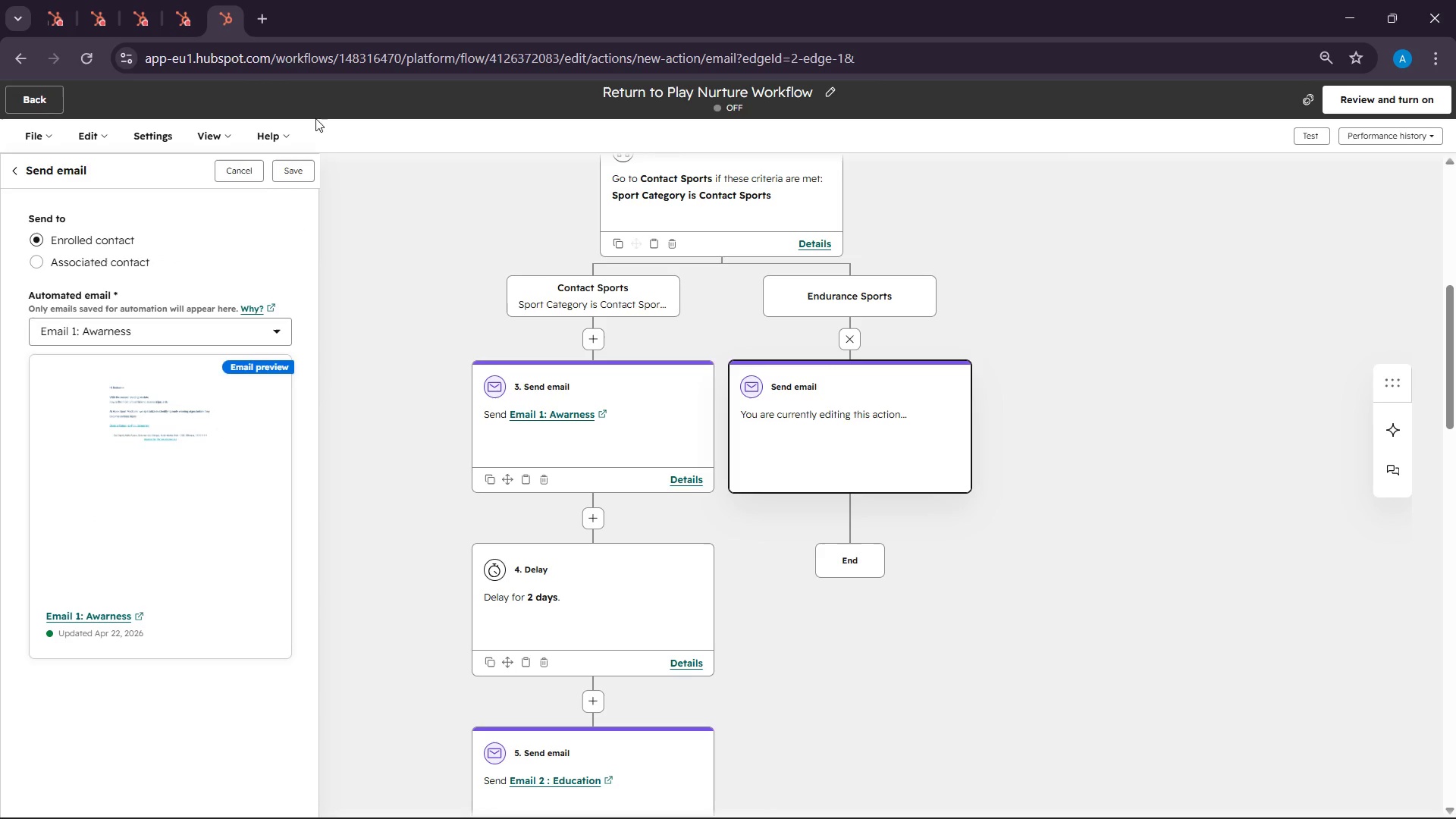 
left_click([297, 179])
 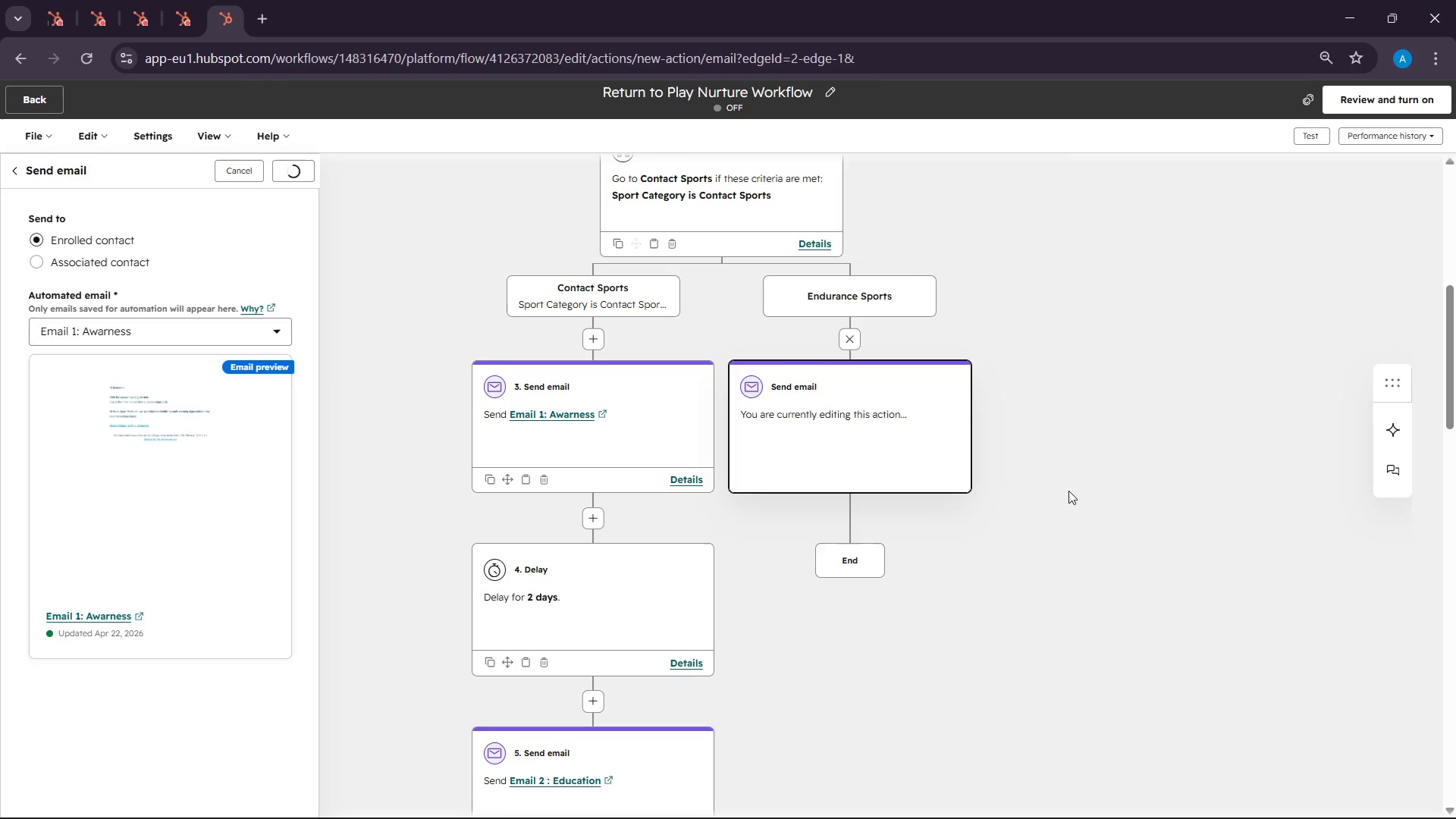 
scroll: coordinate [985, 488], scroll_direction: down, amount: 1.0
 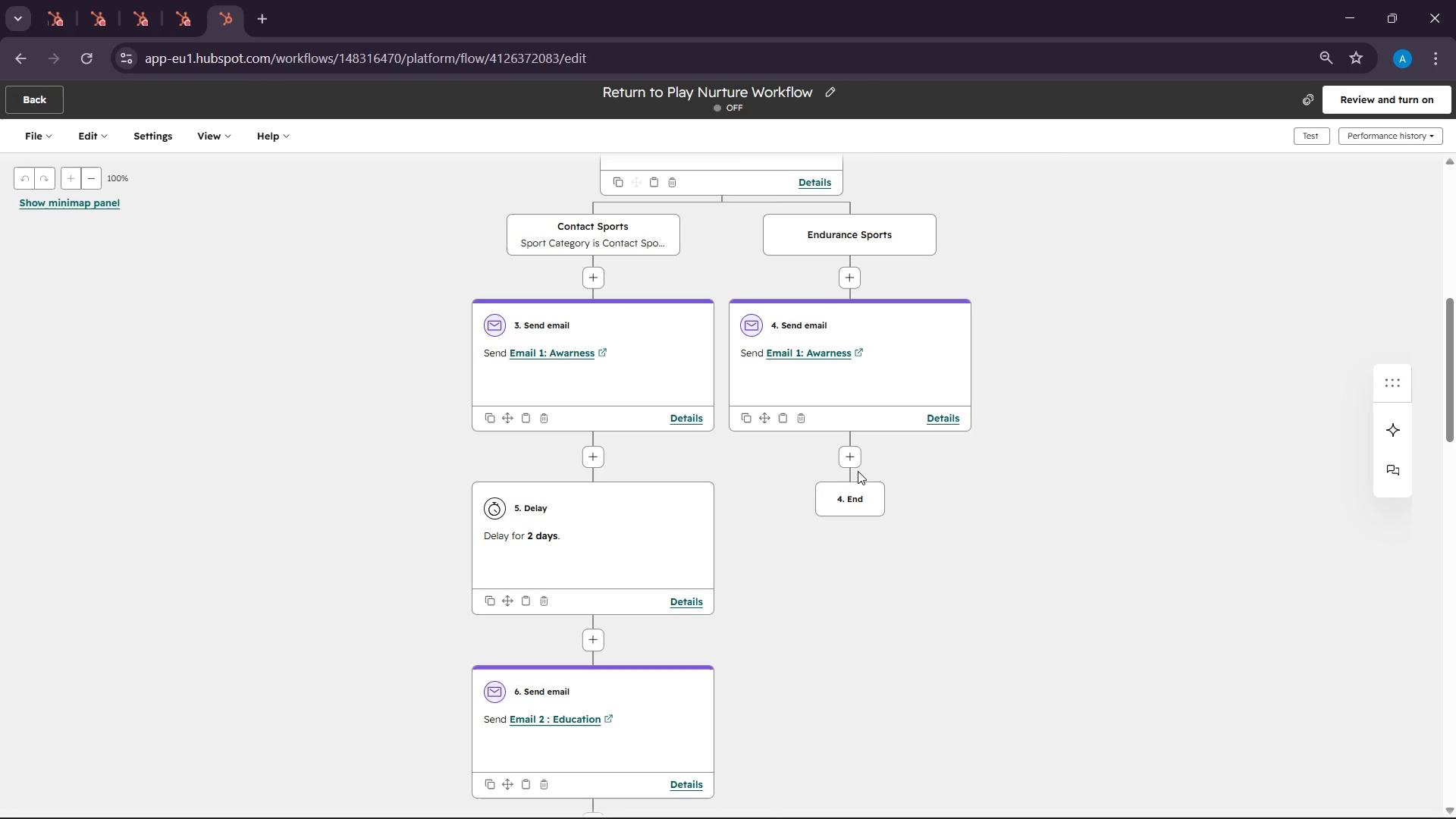 
left_click([857, 466])
 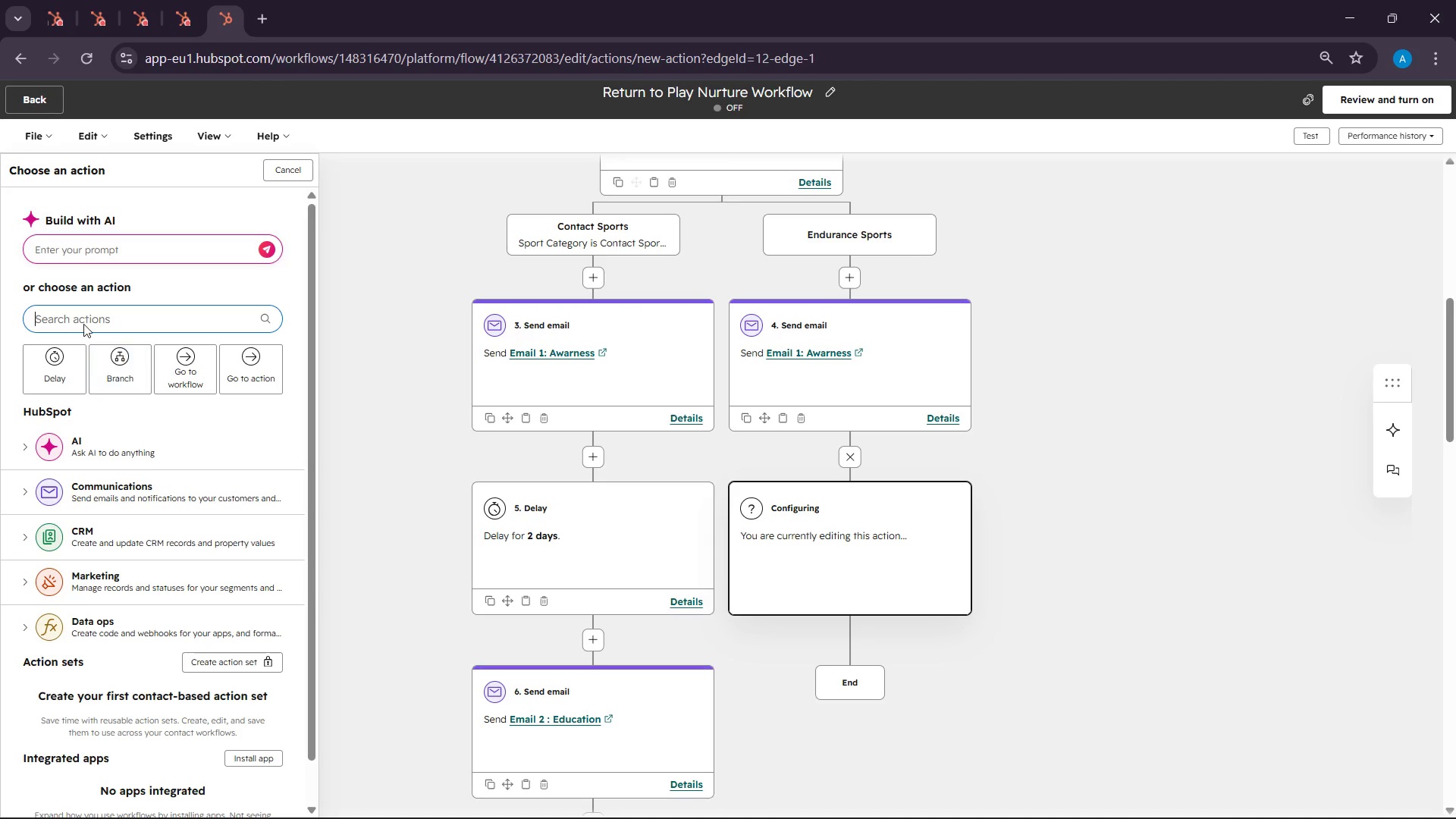 
wait(8.78)
 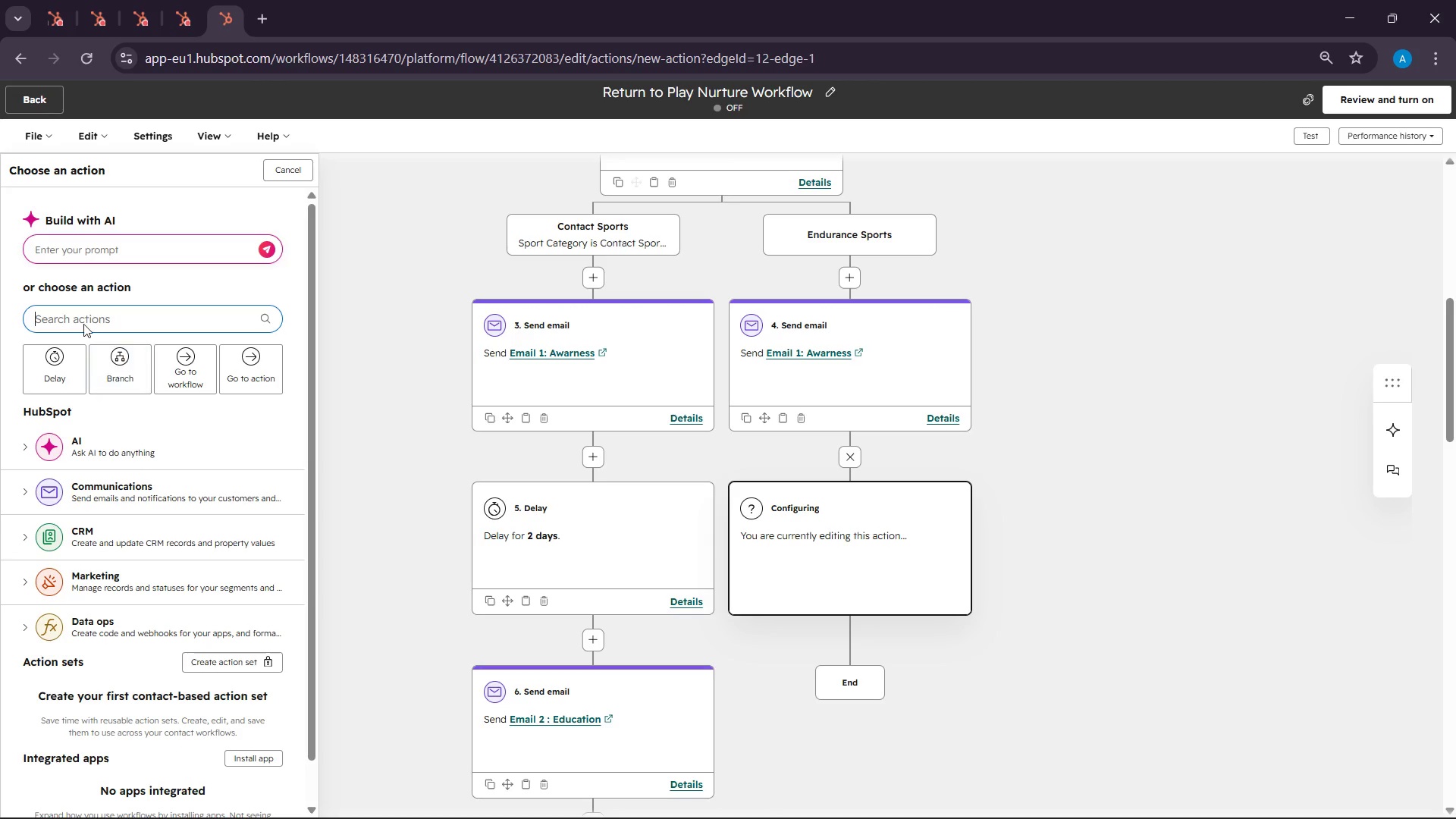 
left_click([48, 381])
 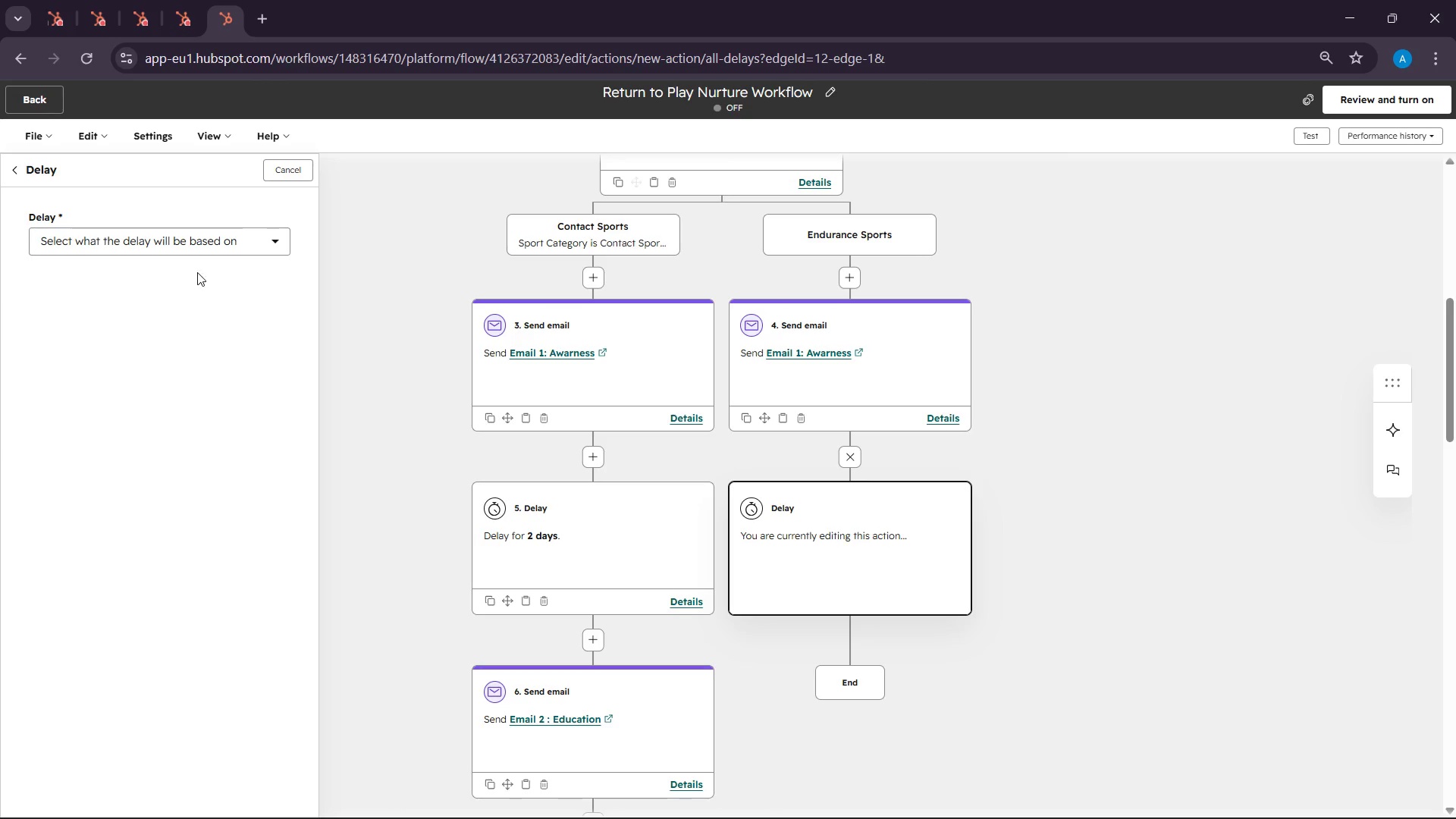 
left_click([201, 255])
 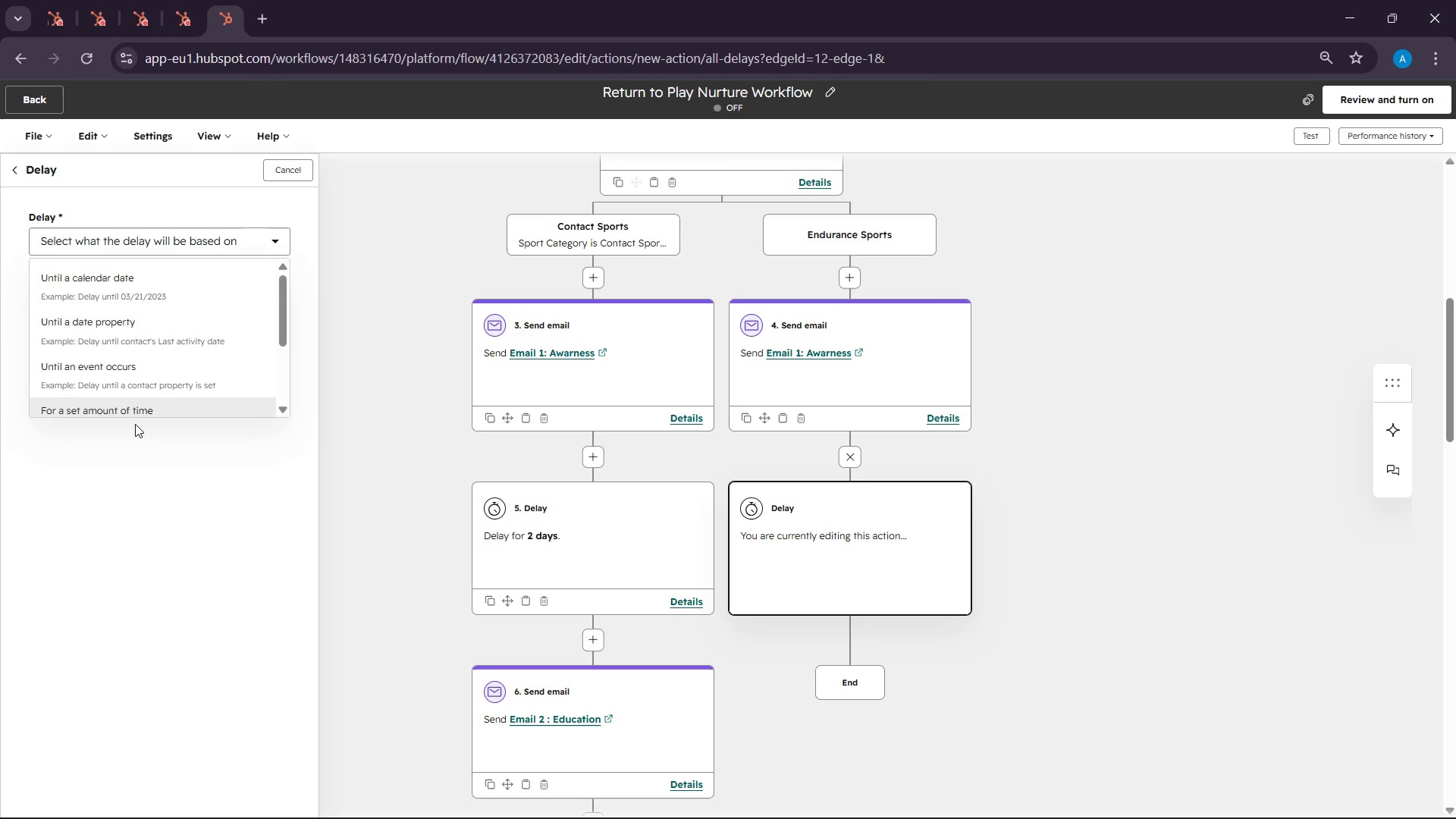 
left_click([135, 413])
 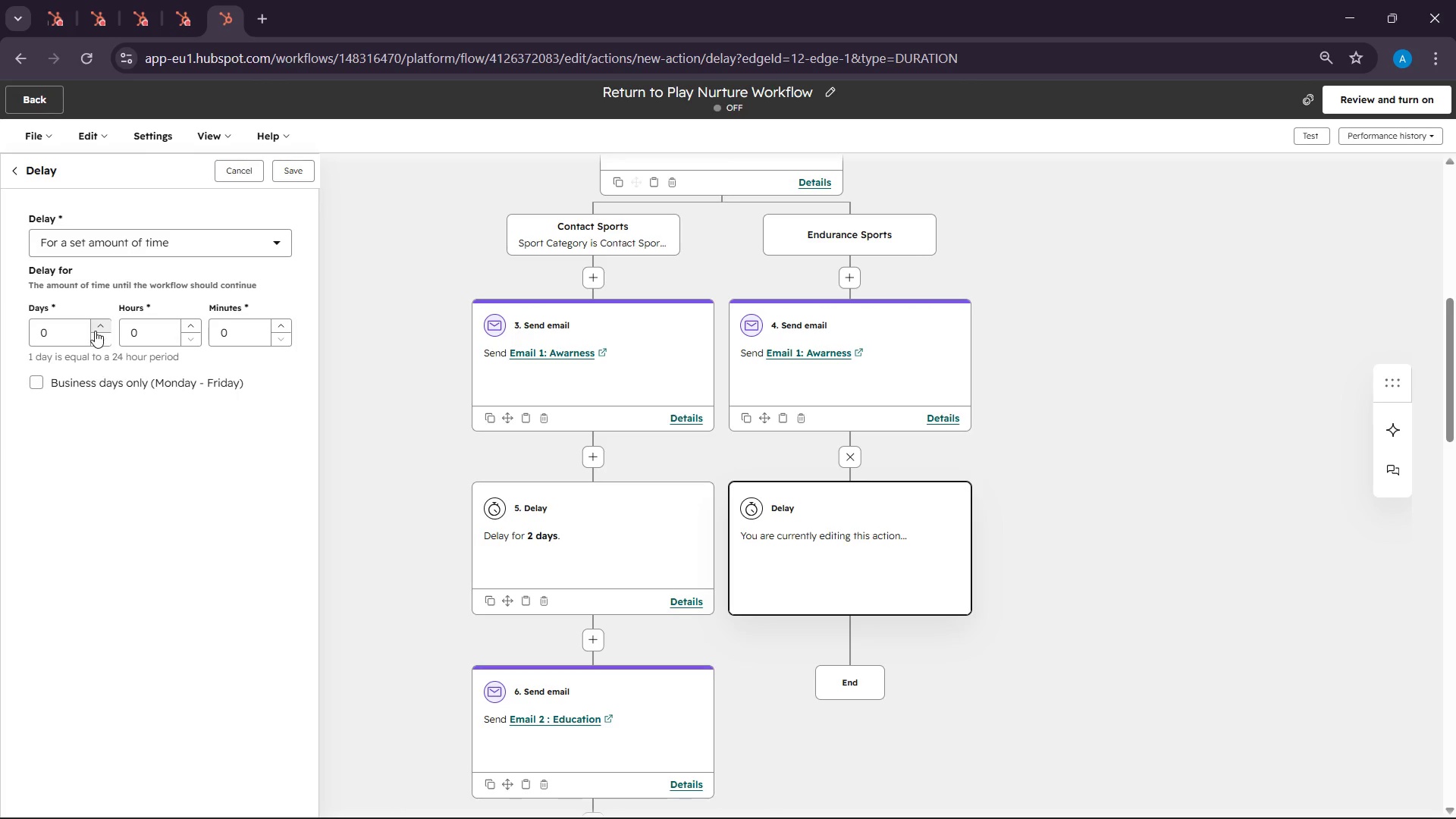 
left_click([99, 328])
 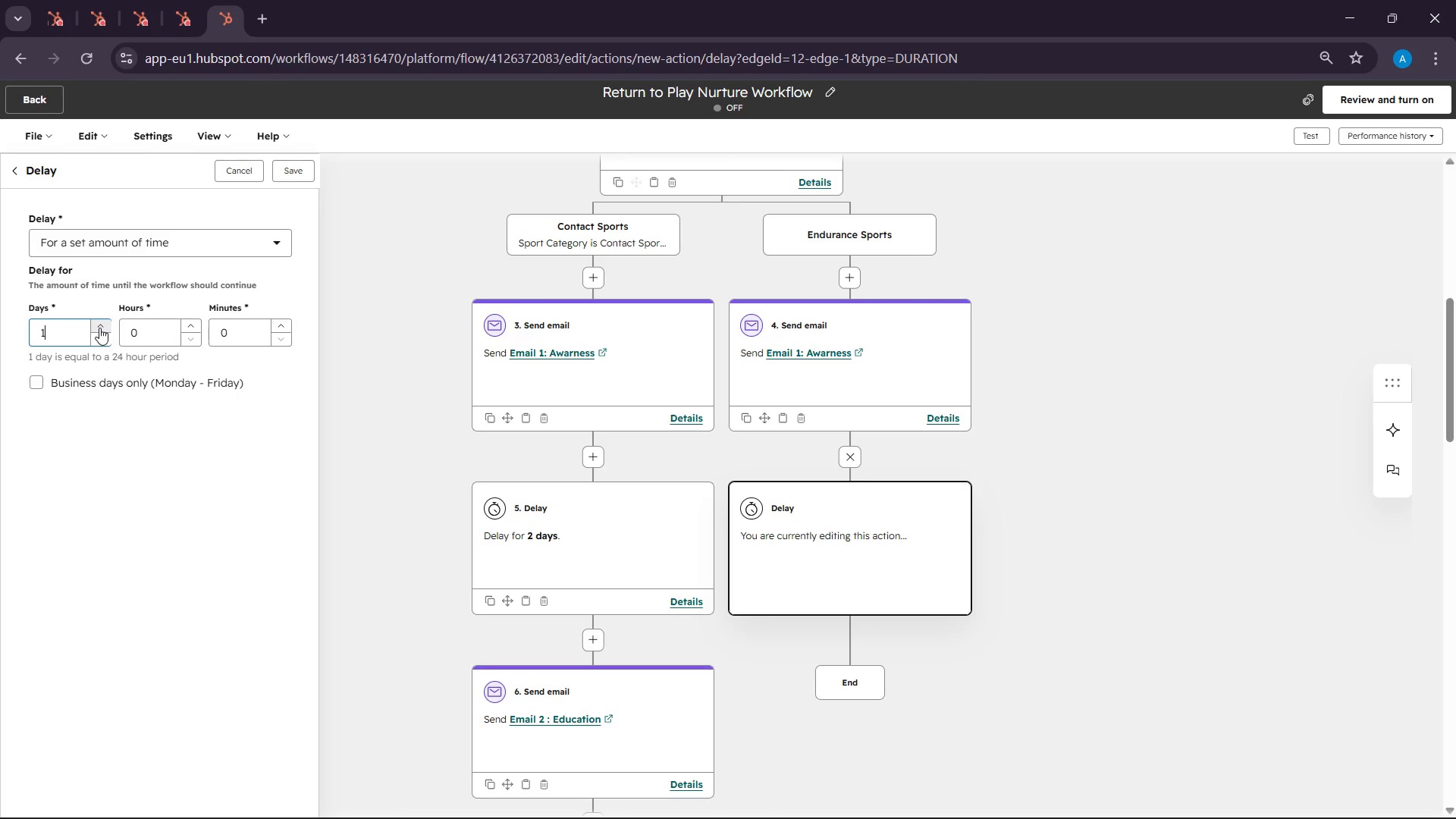 
left_click([99, 328])
 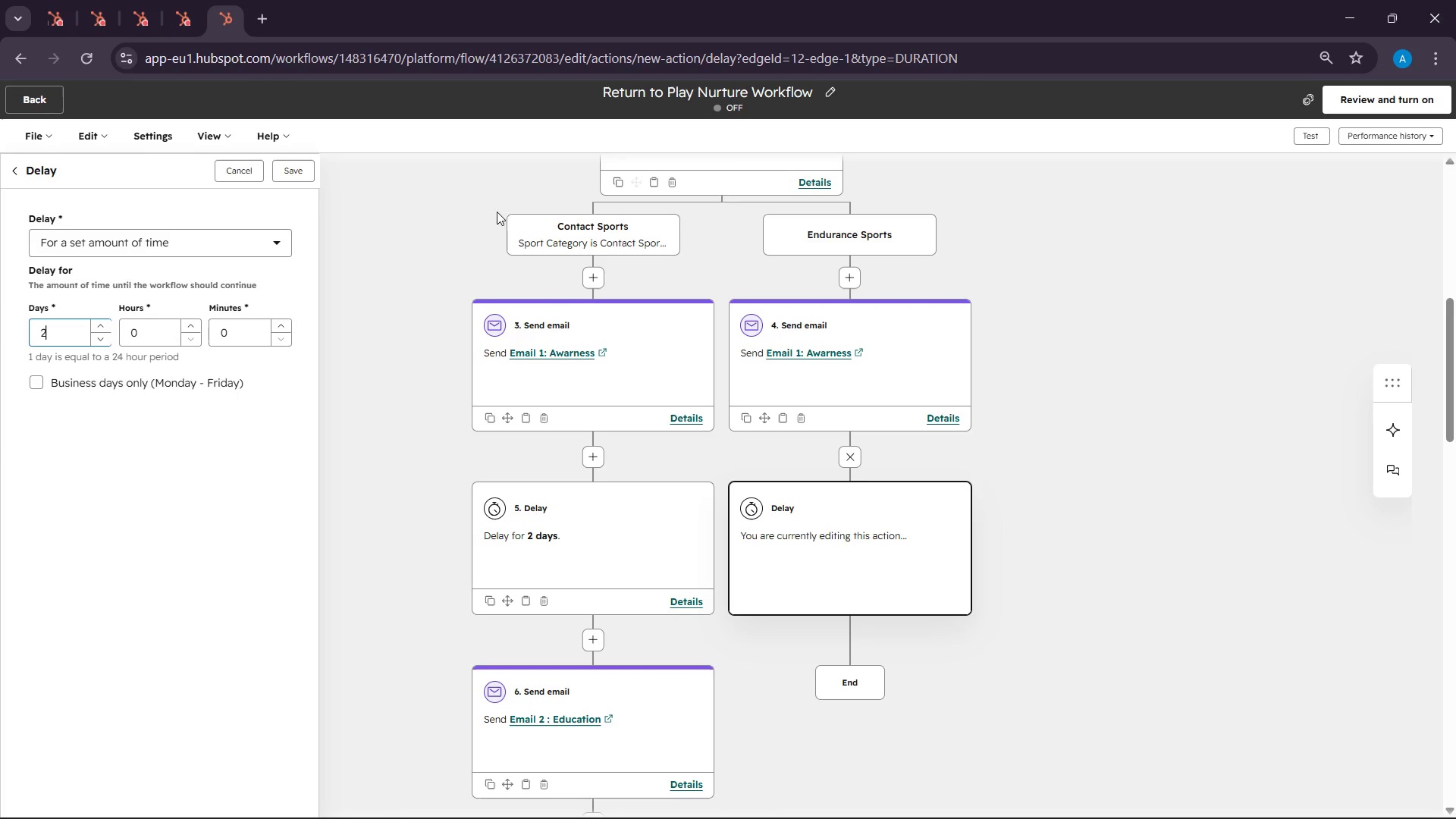 
left_click([298, 168])
 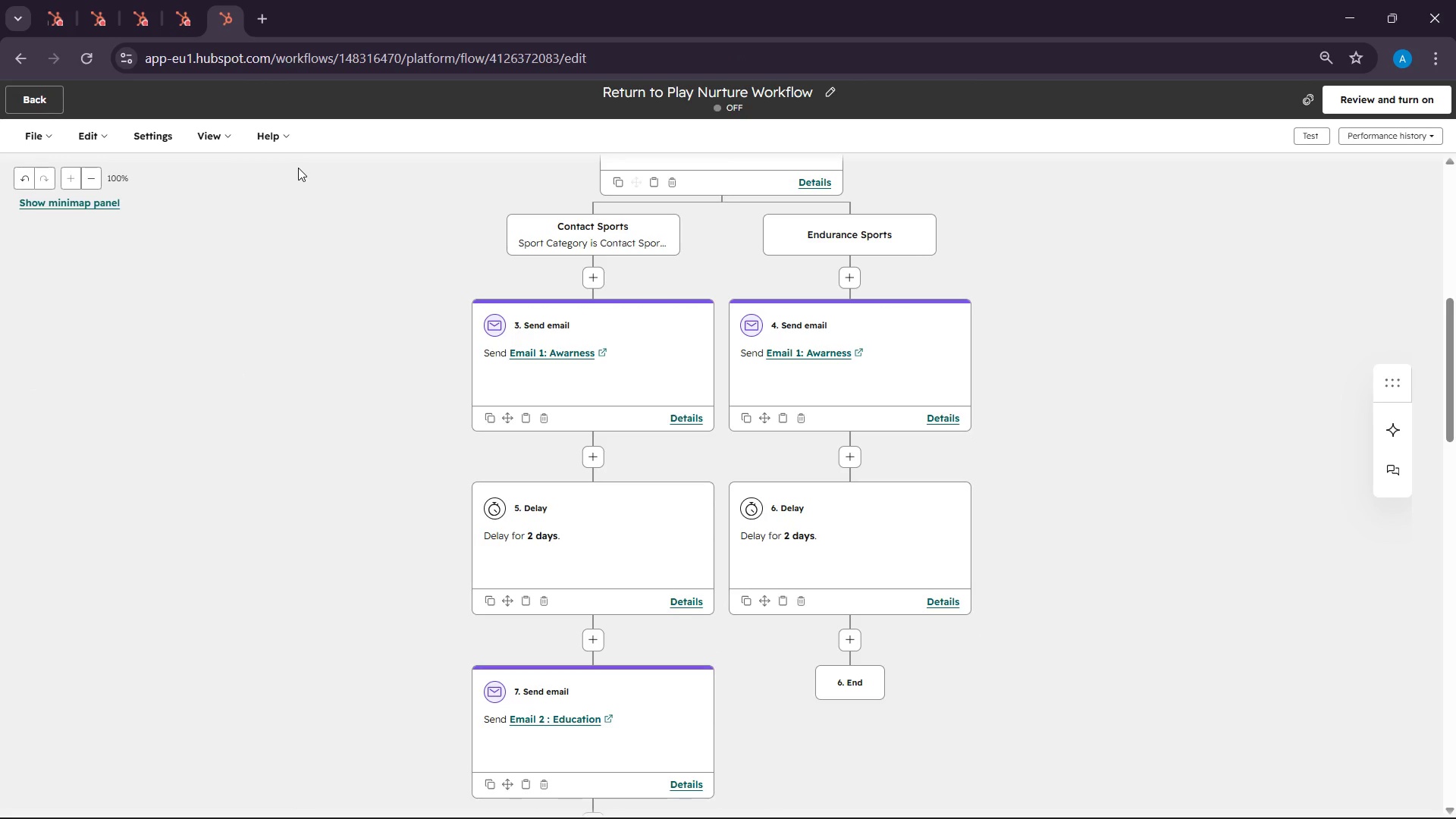 
wait(19.72)
 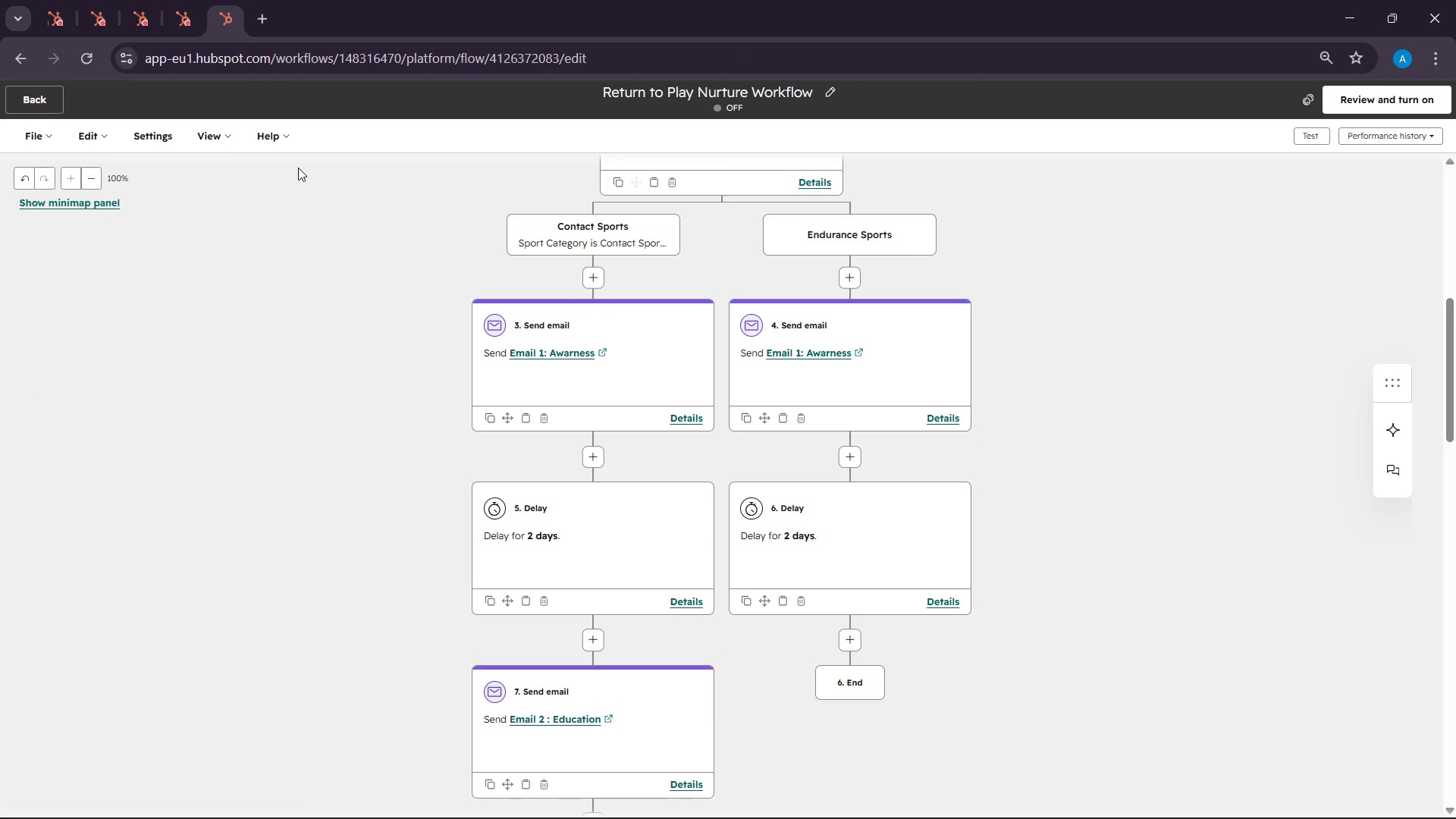 
left_click([873, 799])